 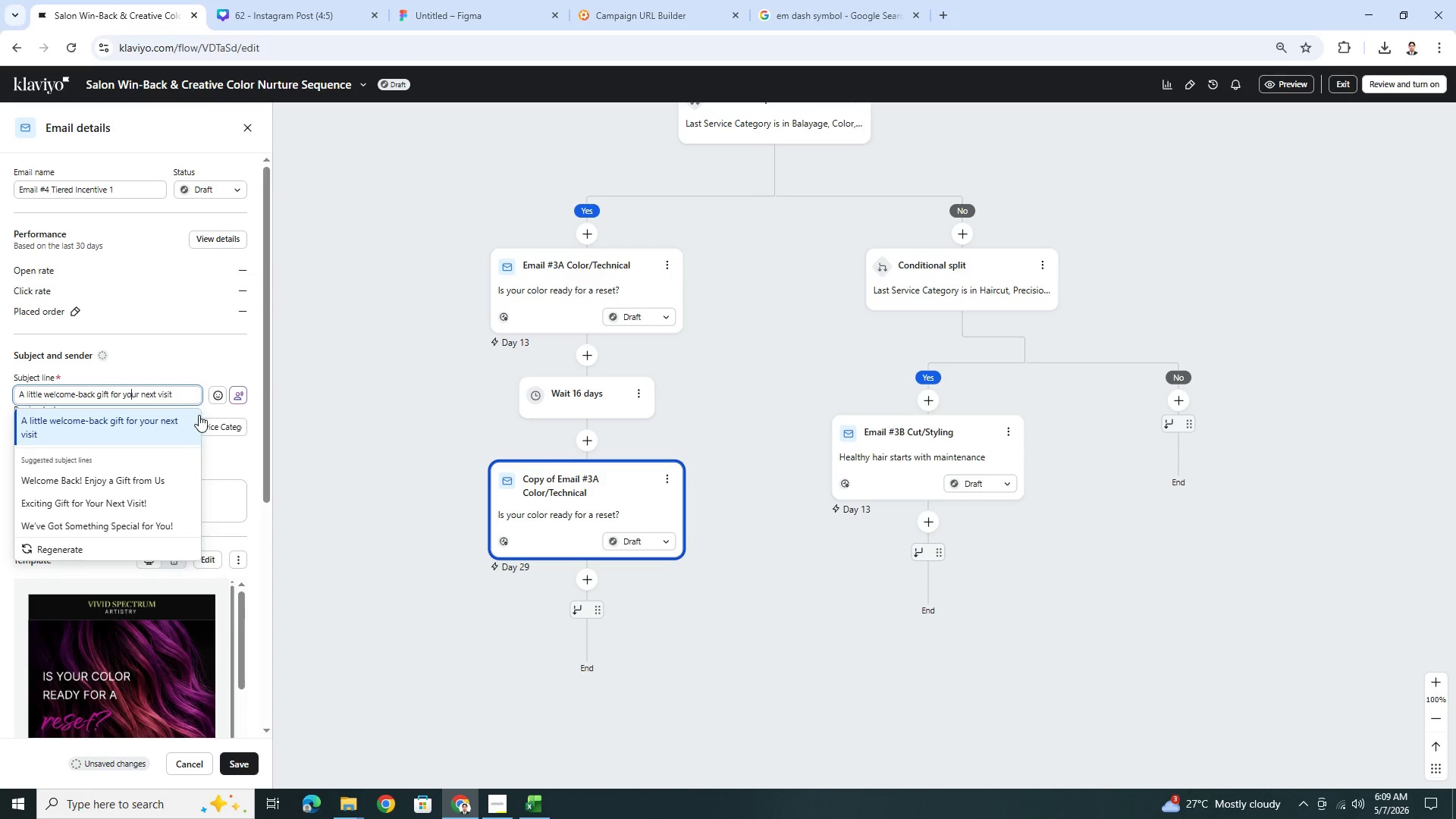 
double_click([226, 425])
 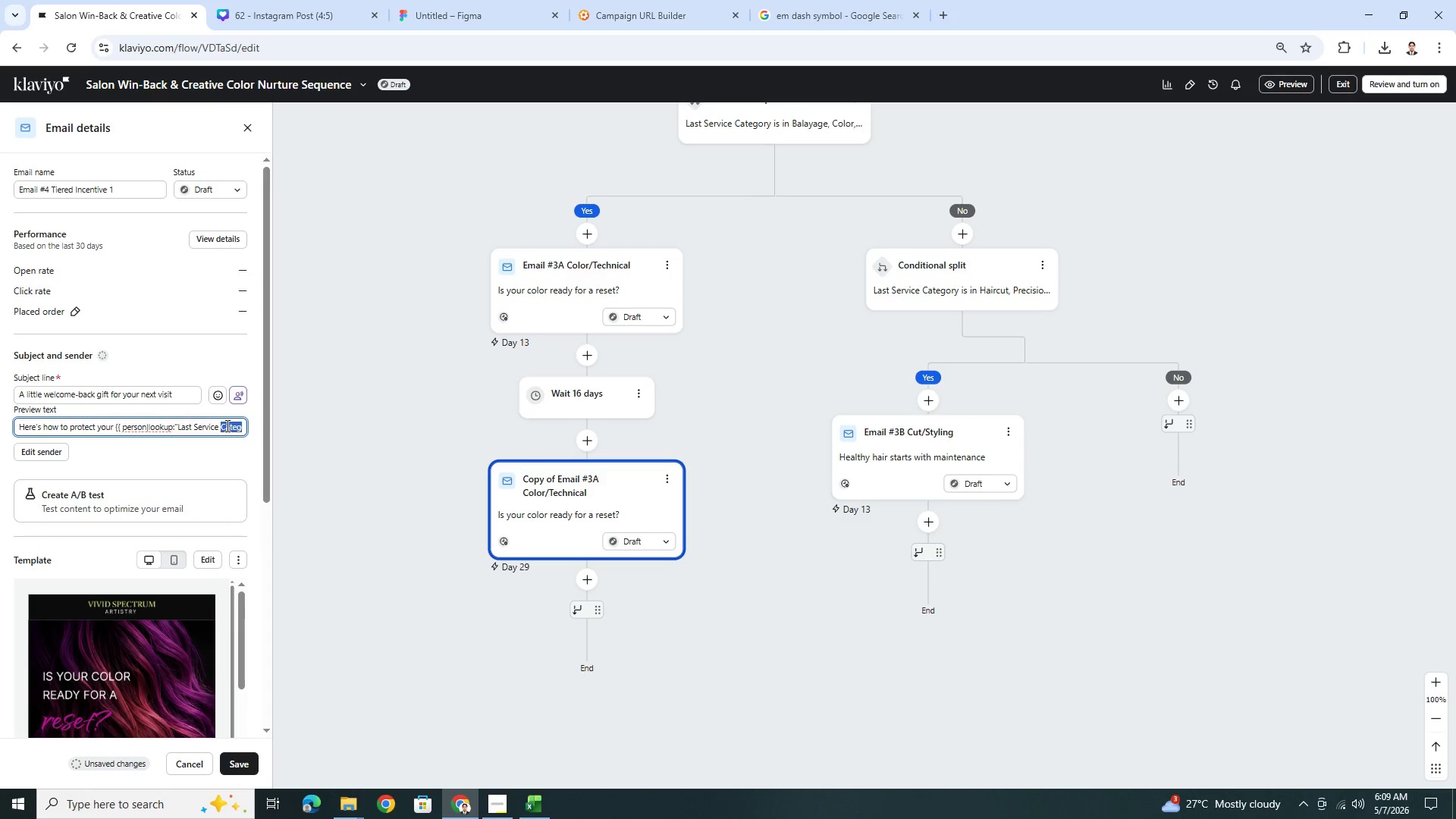 
triple_click([226, 425])
 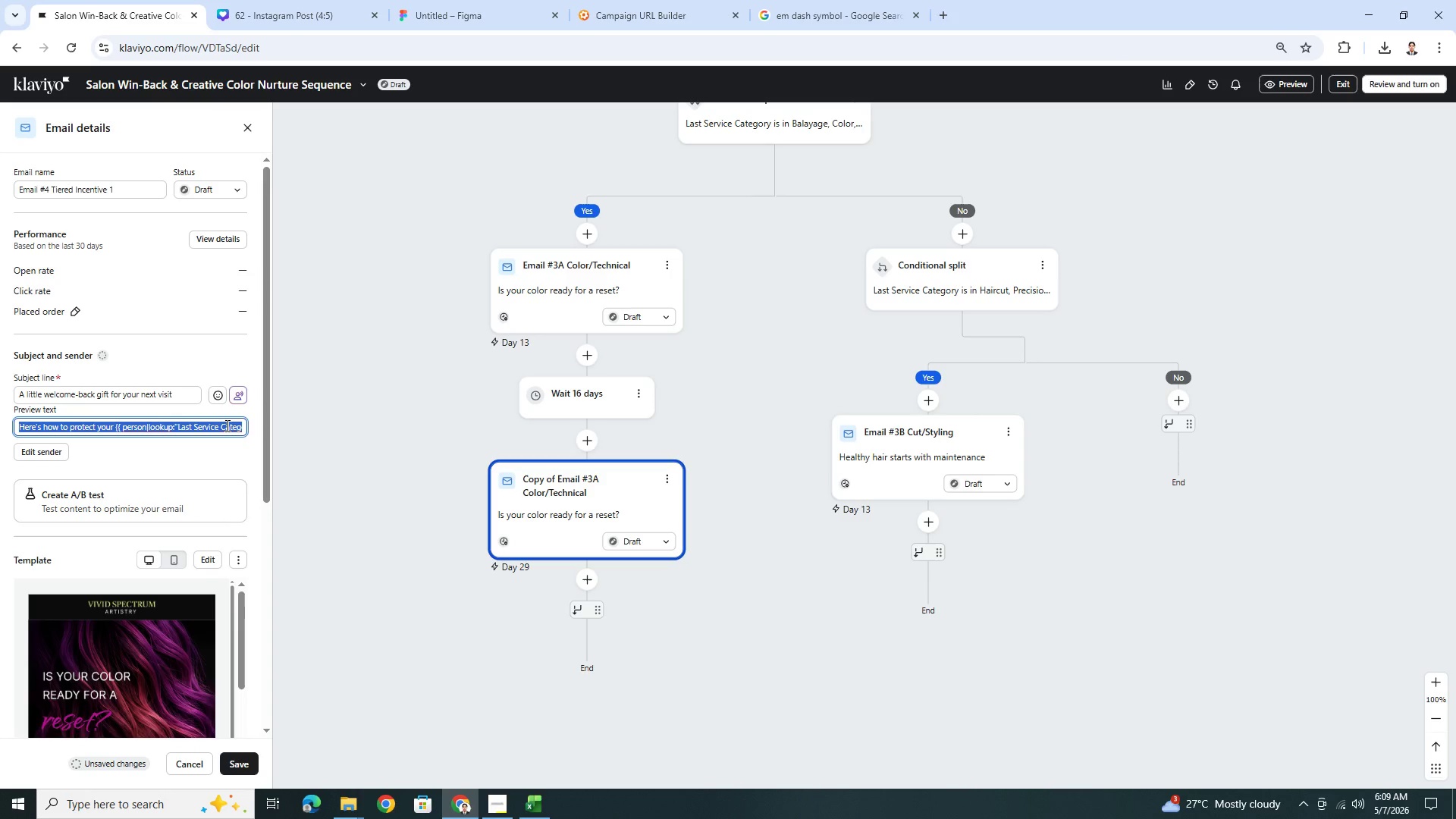 
triple_click([226, 425])
 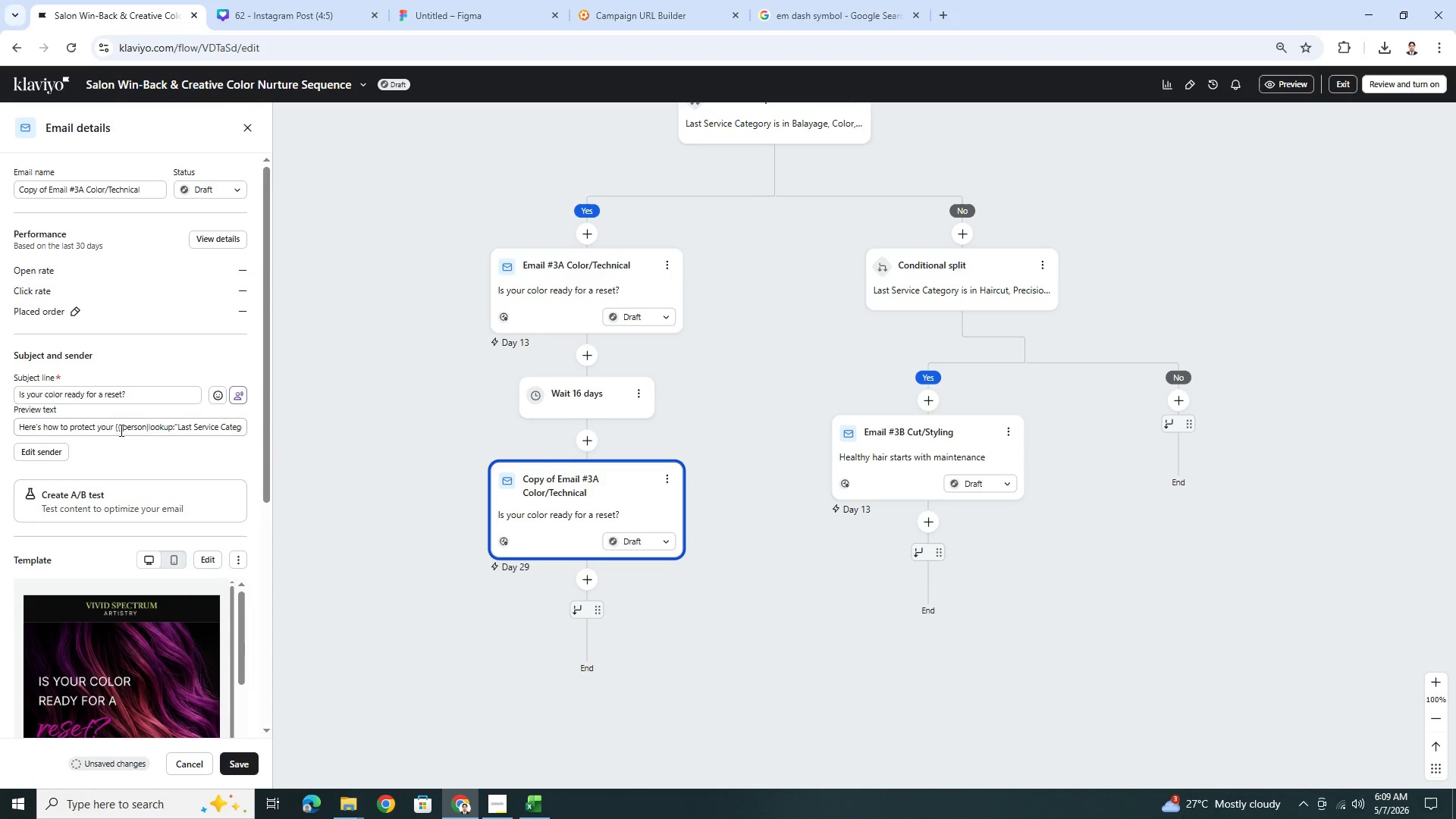 
wait(9.91)
 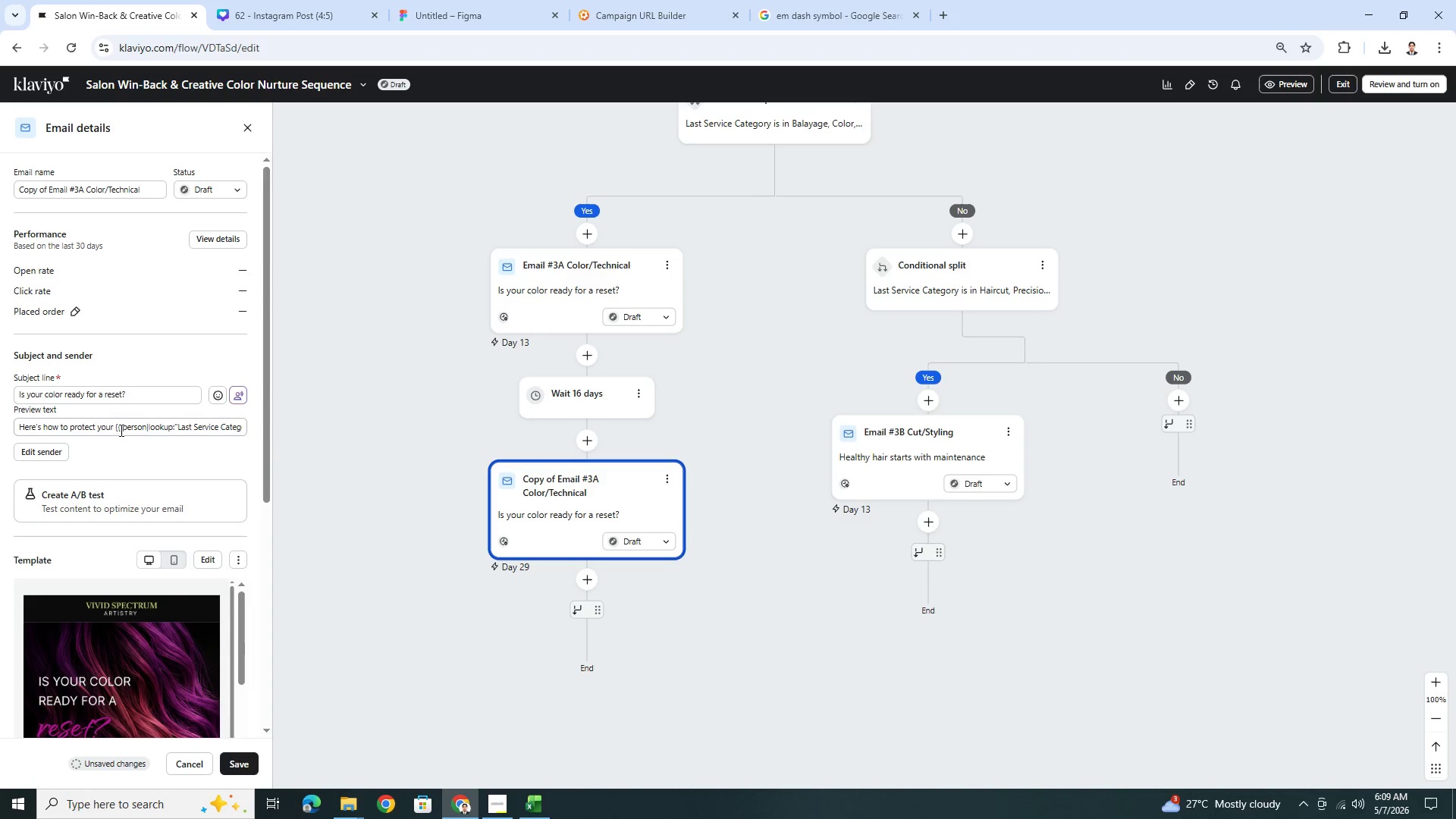 
scroll: coordinate [127, 380], scroll_direction: down, amount: 1.0
 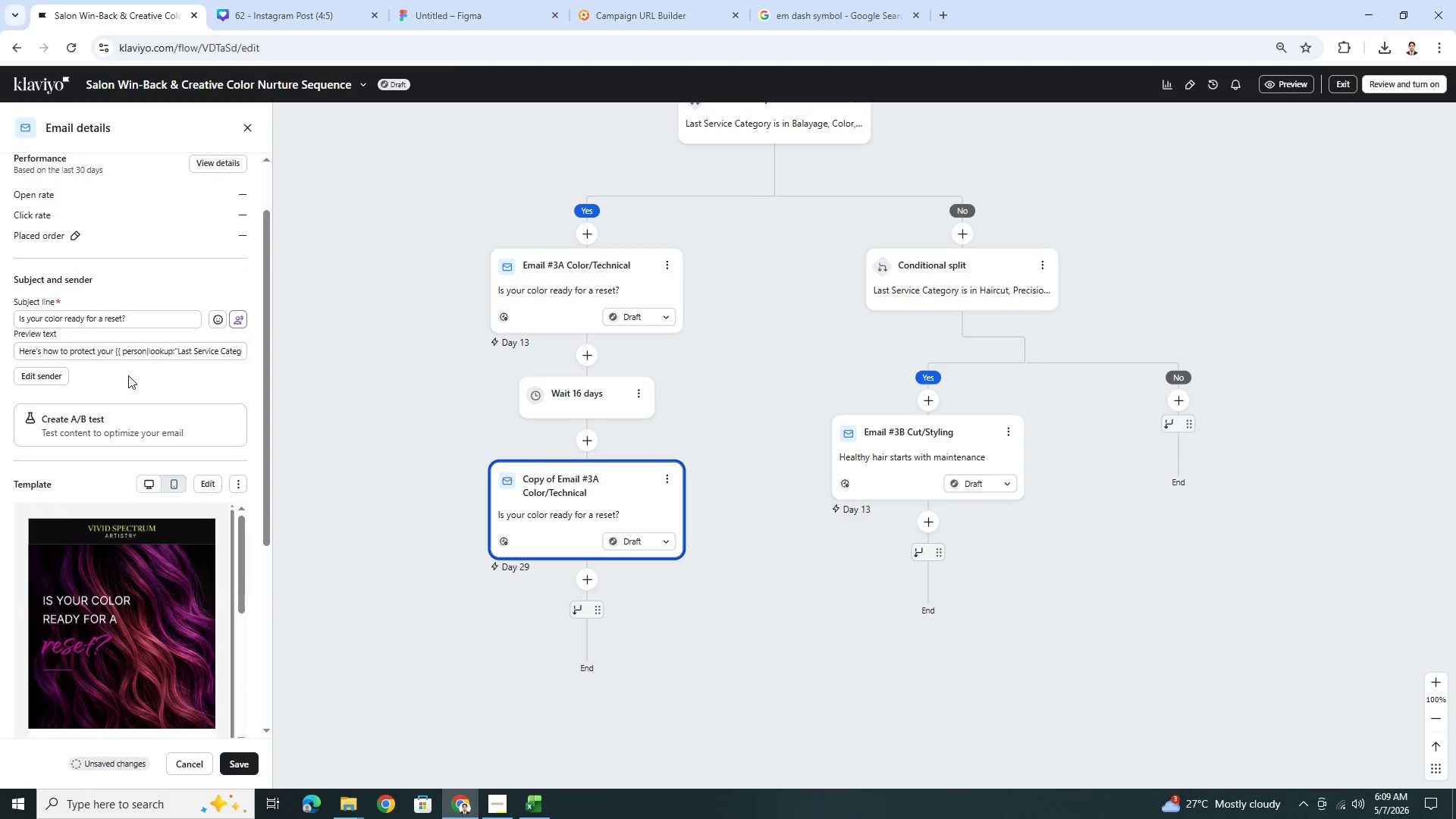 
scroll: coordinate [128, 375], scroll_direction: up, amount: 4.0
 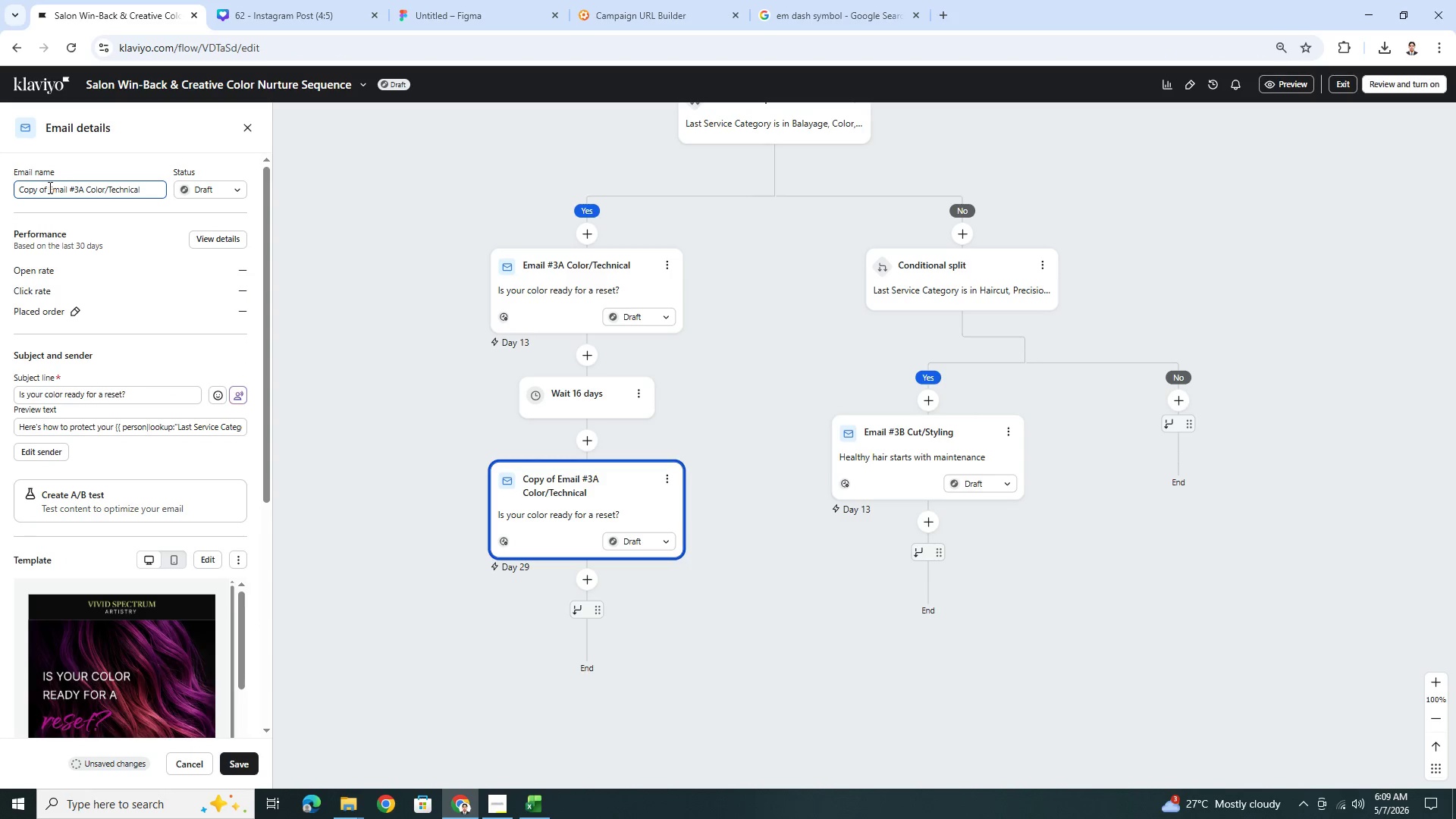 
left_click_drag(start_coordinate=[48, 187], to_coordinate=[7, 191])
 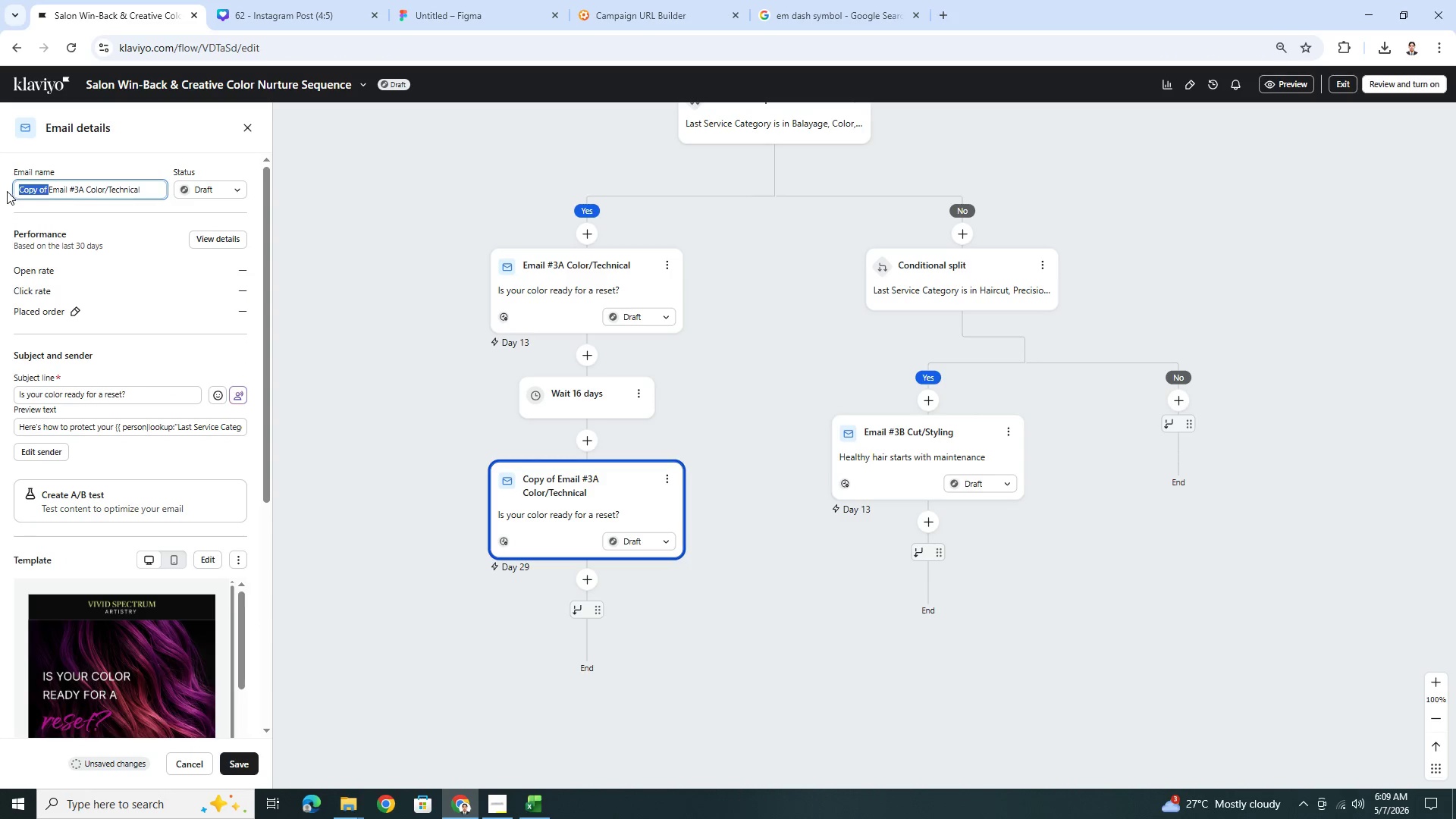 
key(Backspace)
 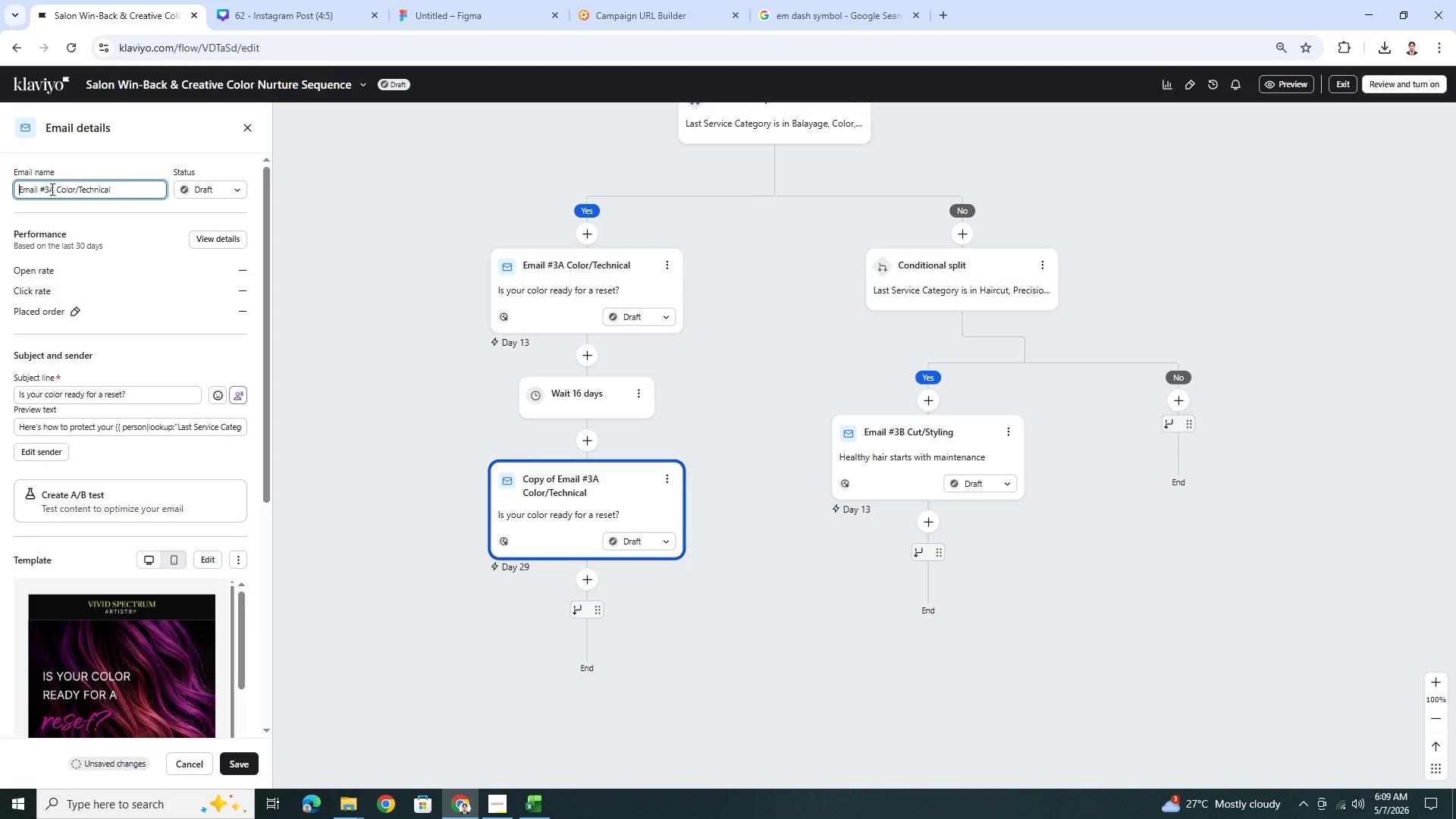 
left_click_drag(start_coordinate=[55, 190], to_coordinate=[45, 190])
 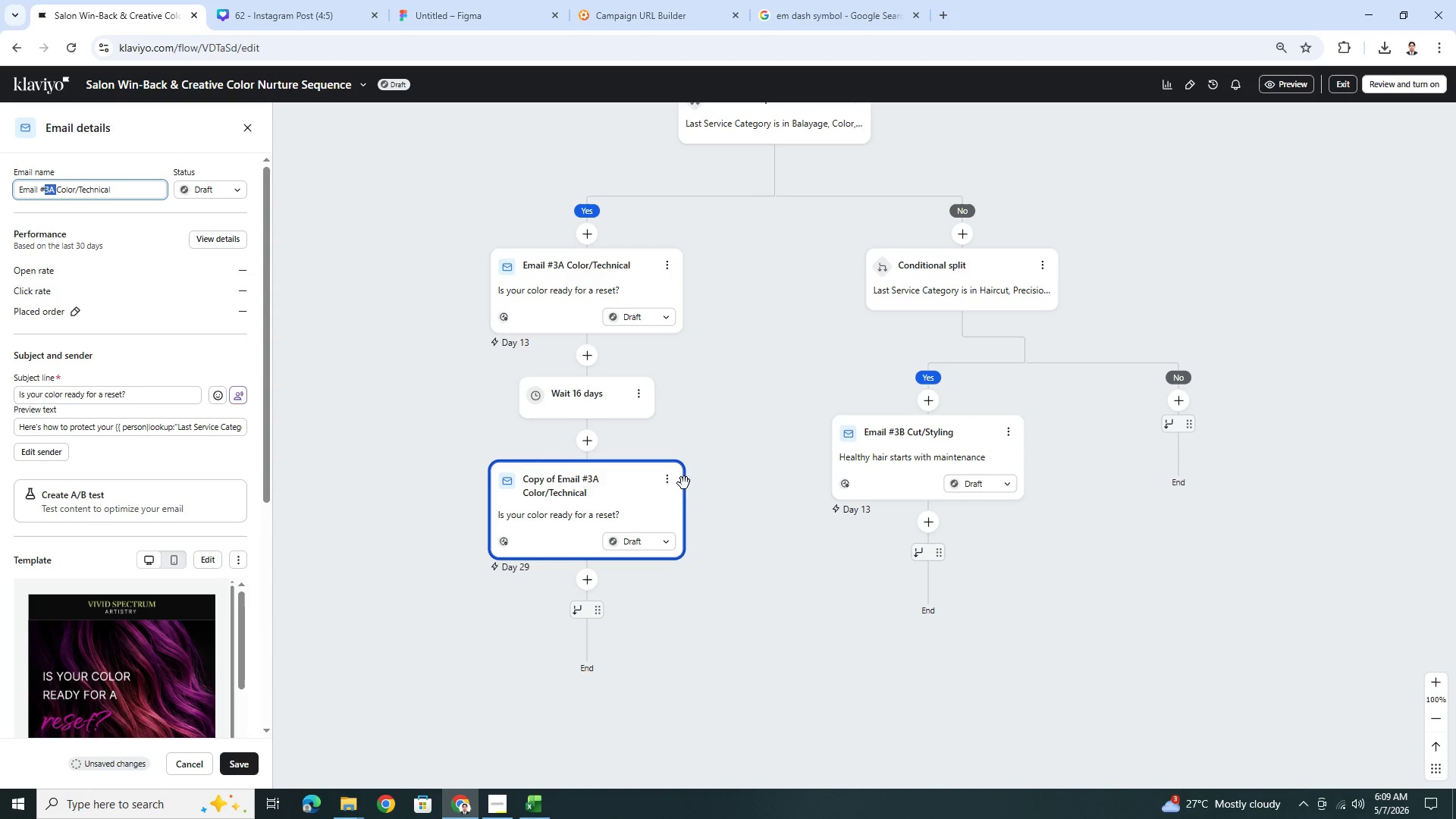 
left_click([676, 480])
 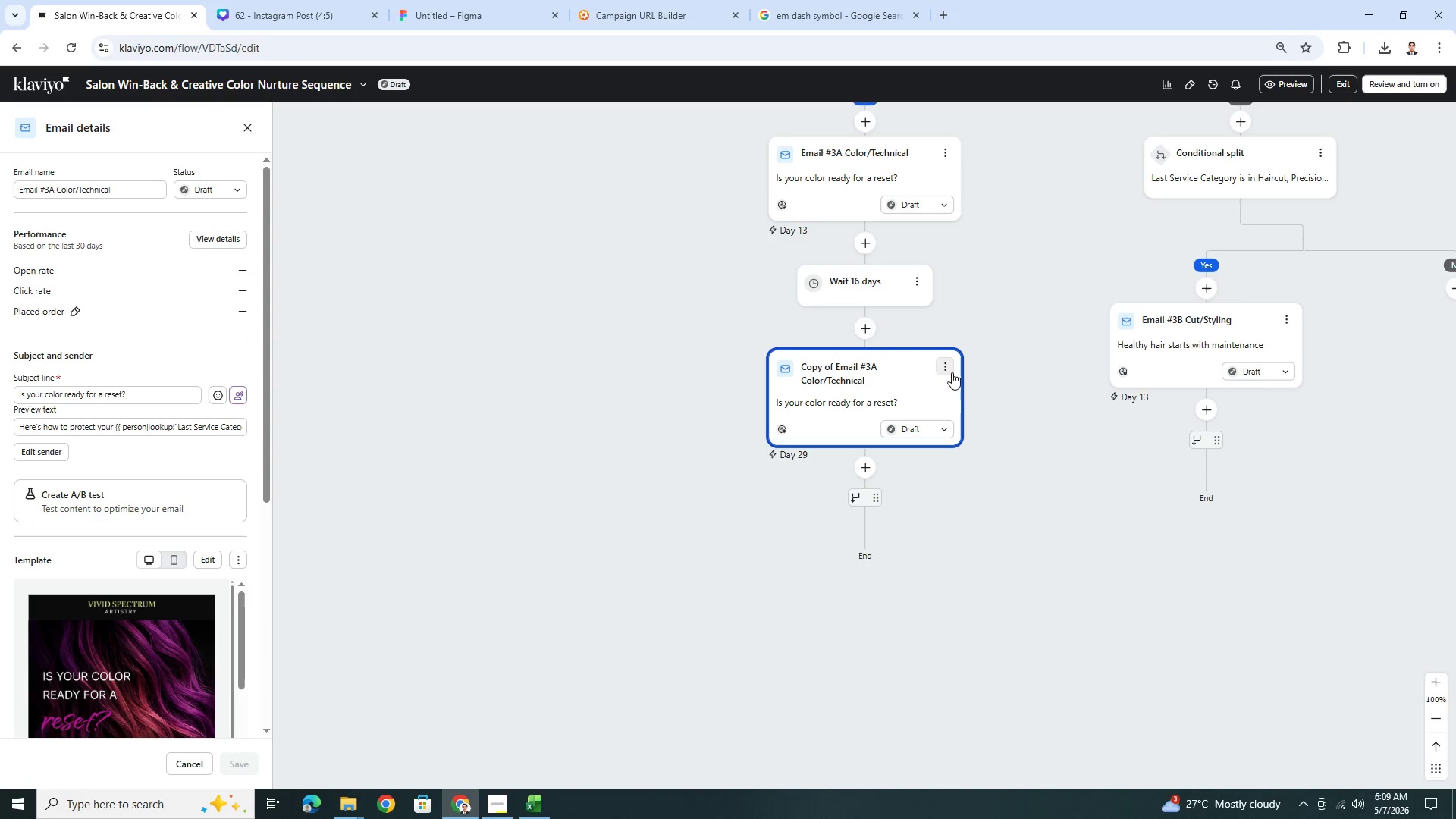 
left_click([949, 372])
 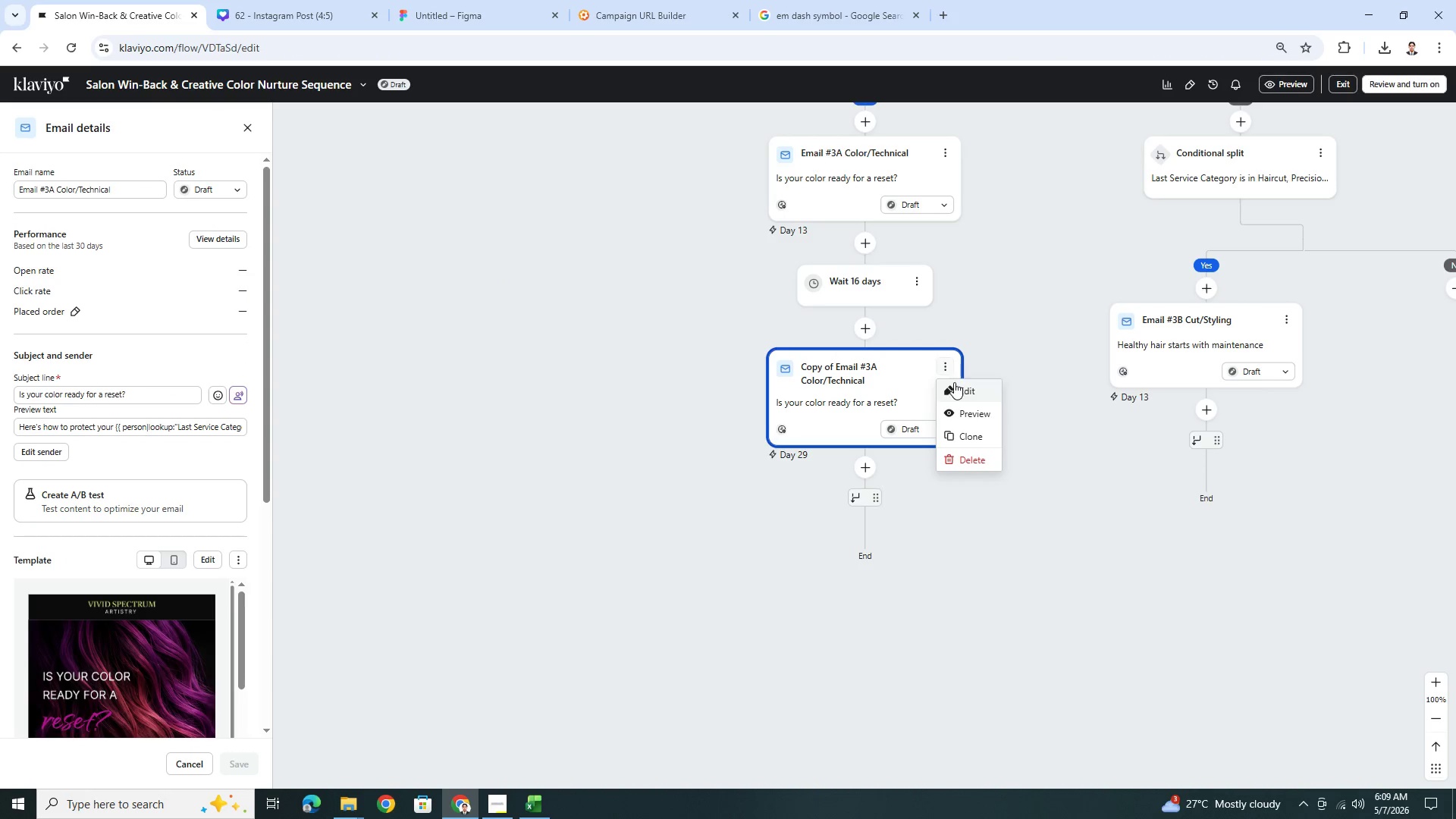 
left_click([956, 391])
 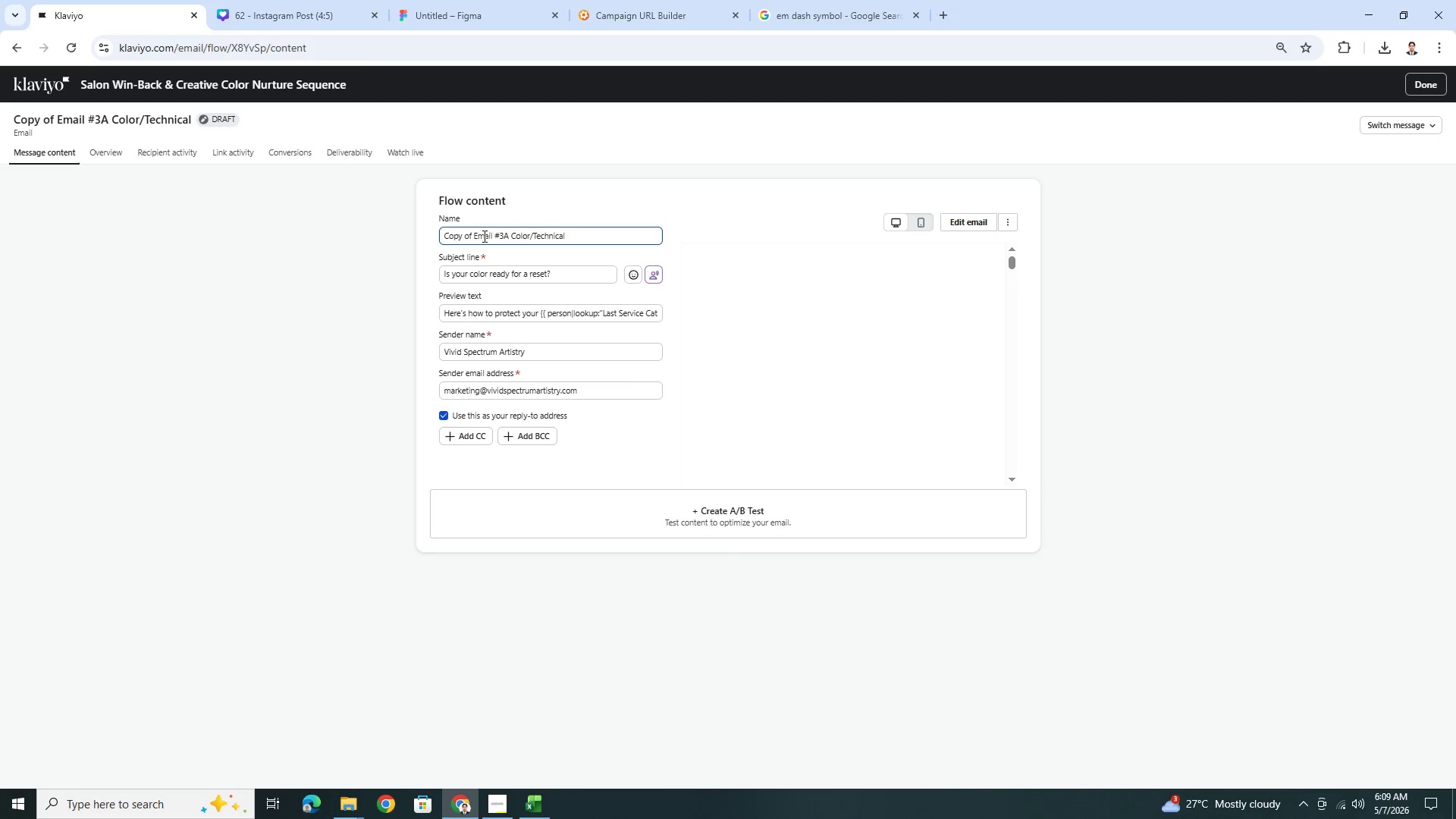 
left_click_drag(start_coordinate=[473, 237], to_coordinate=[423, 238])
 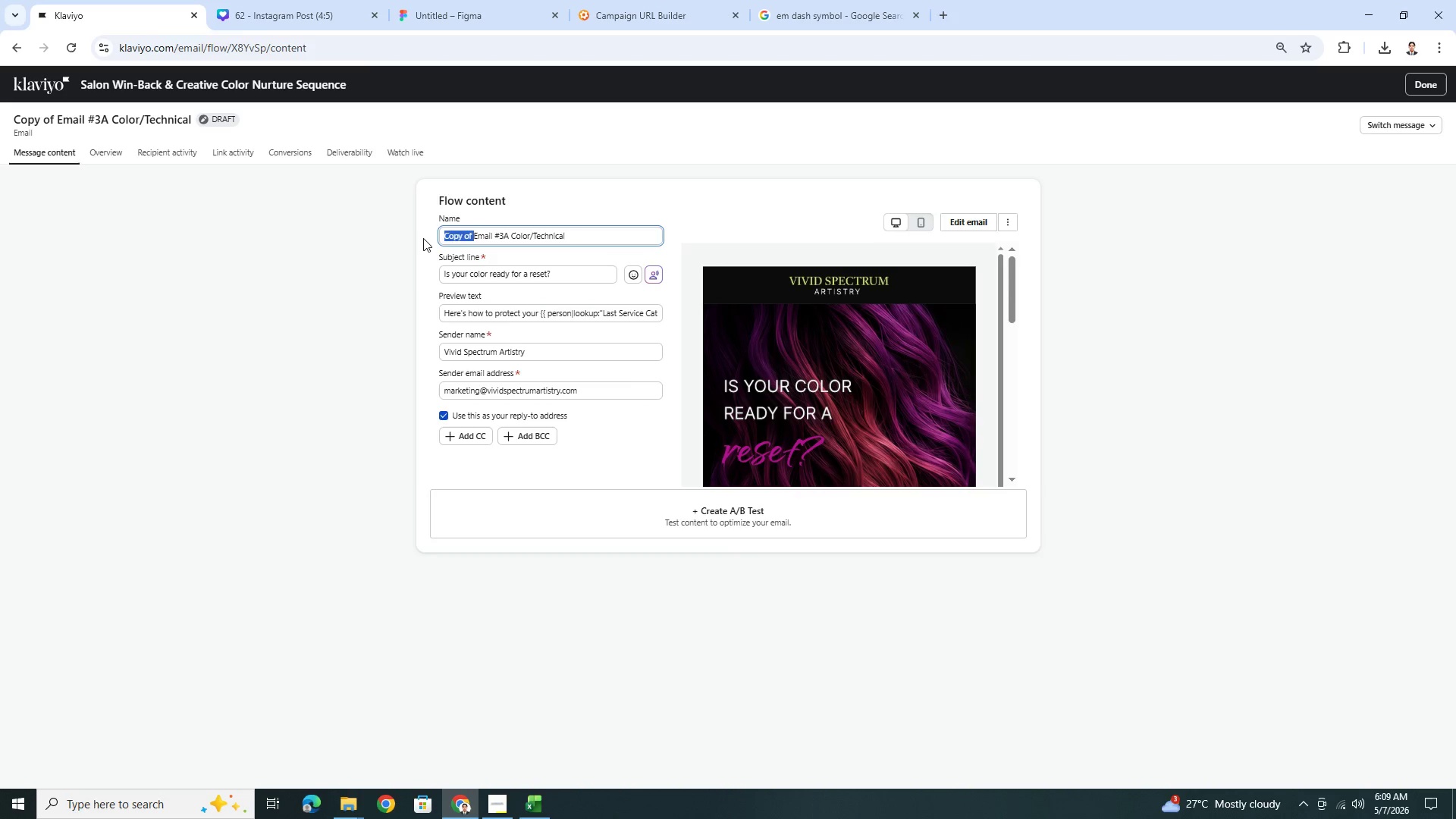 
key(Backspace)
 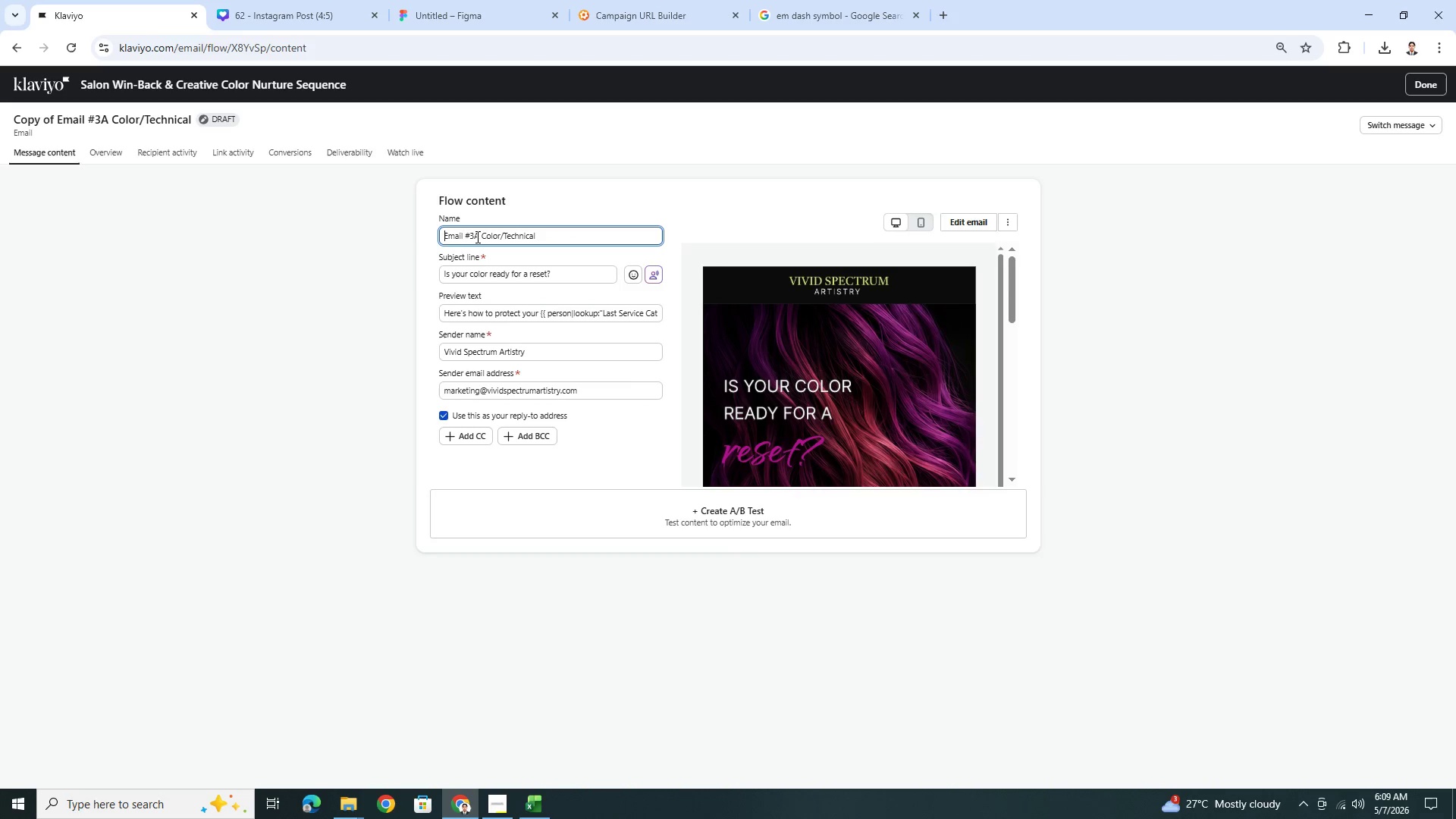 
left_click([476, 237])
 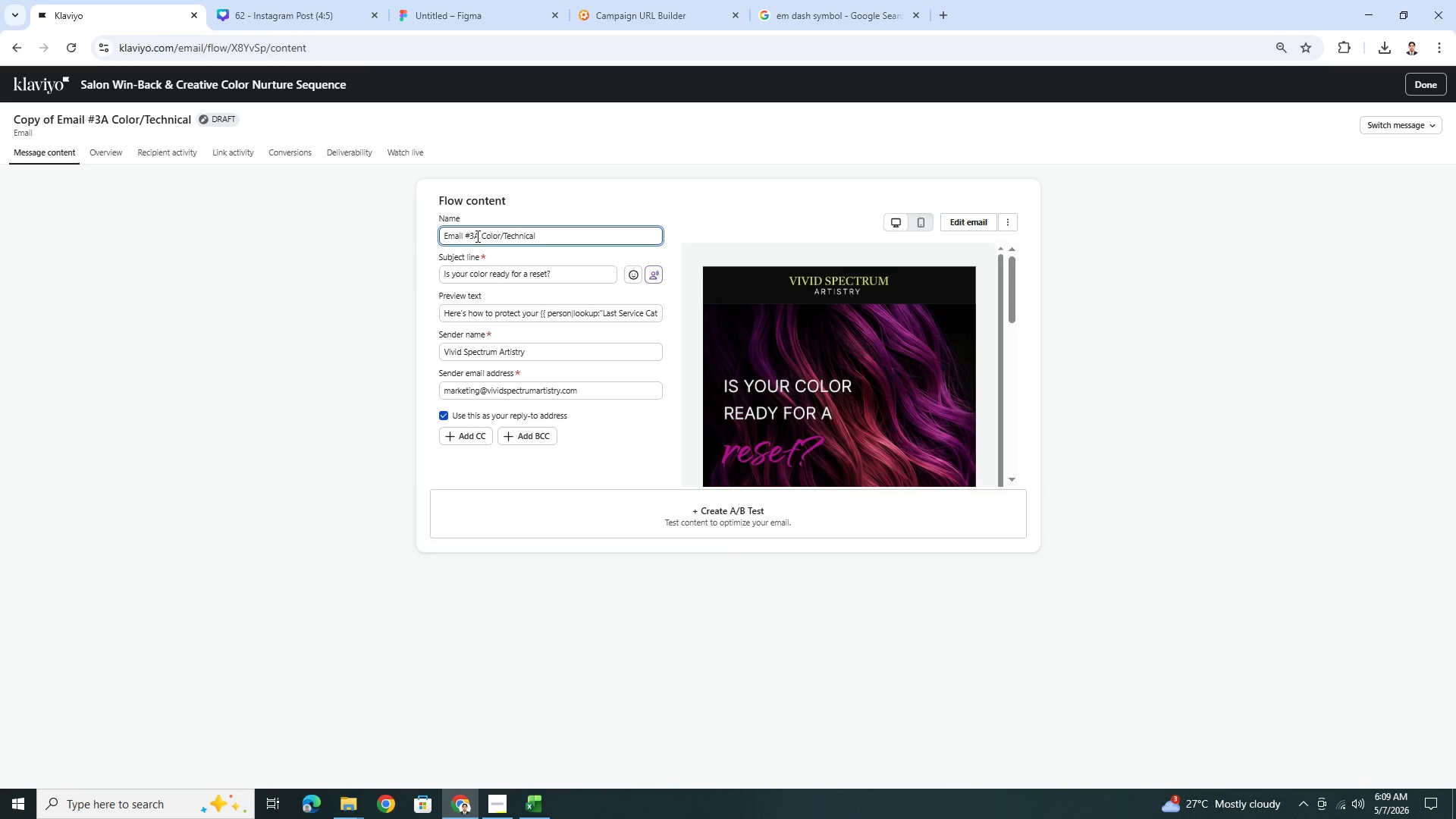 
left_click([476, 236])
 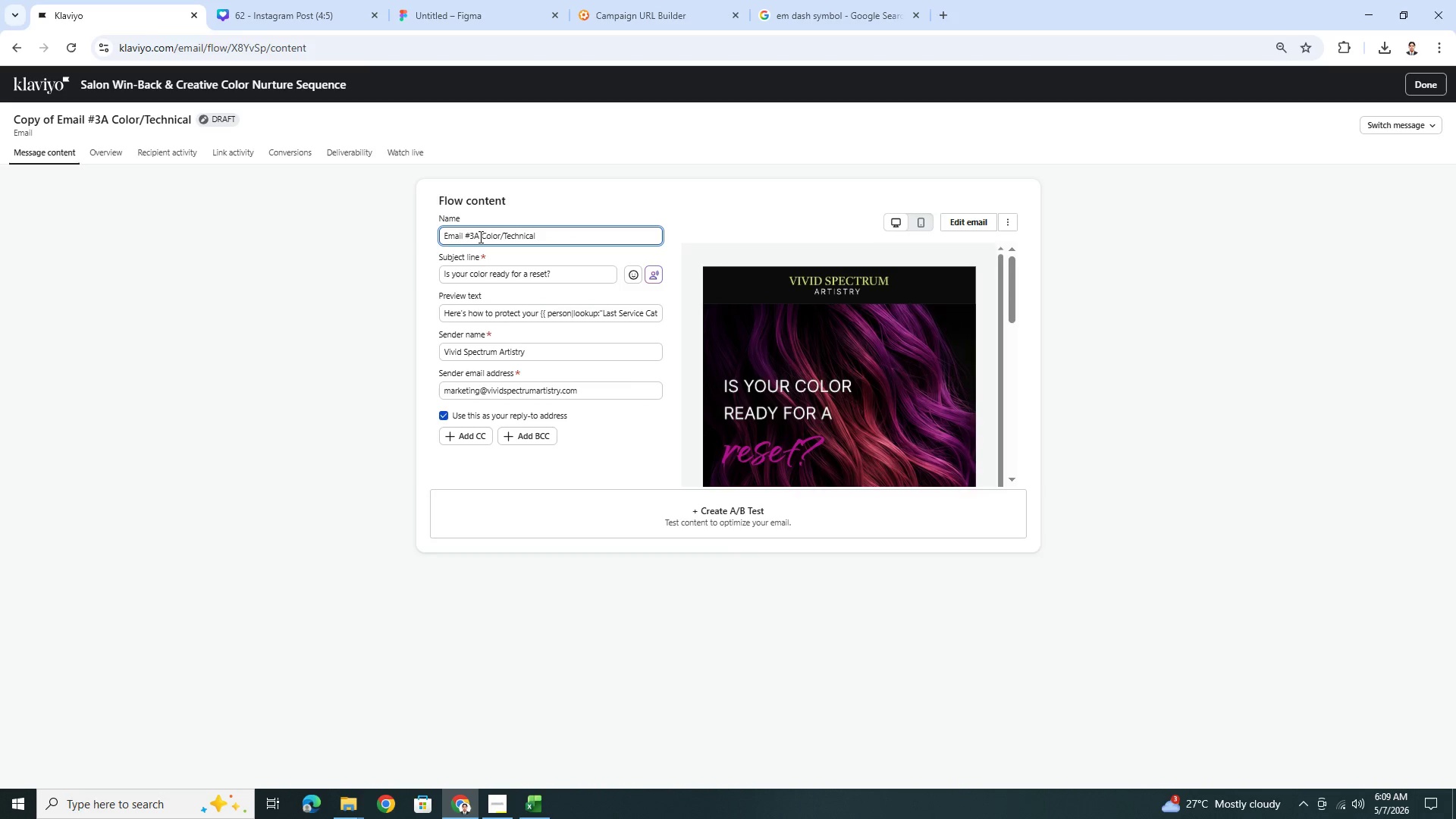 
left_click([479, 237])
 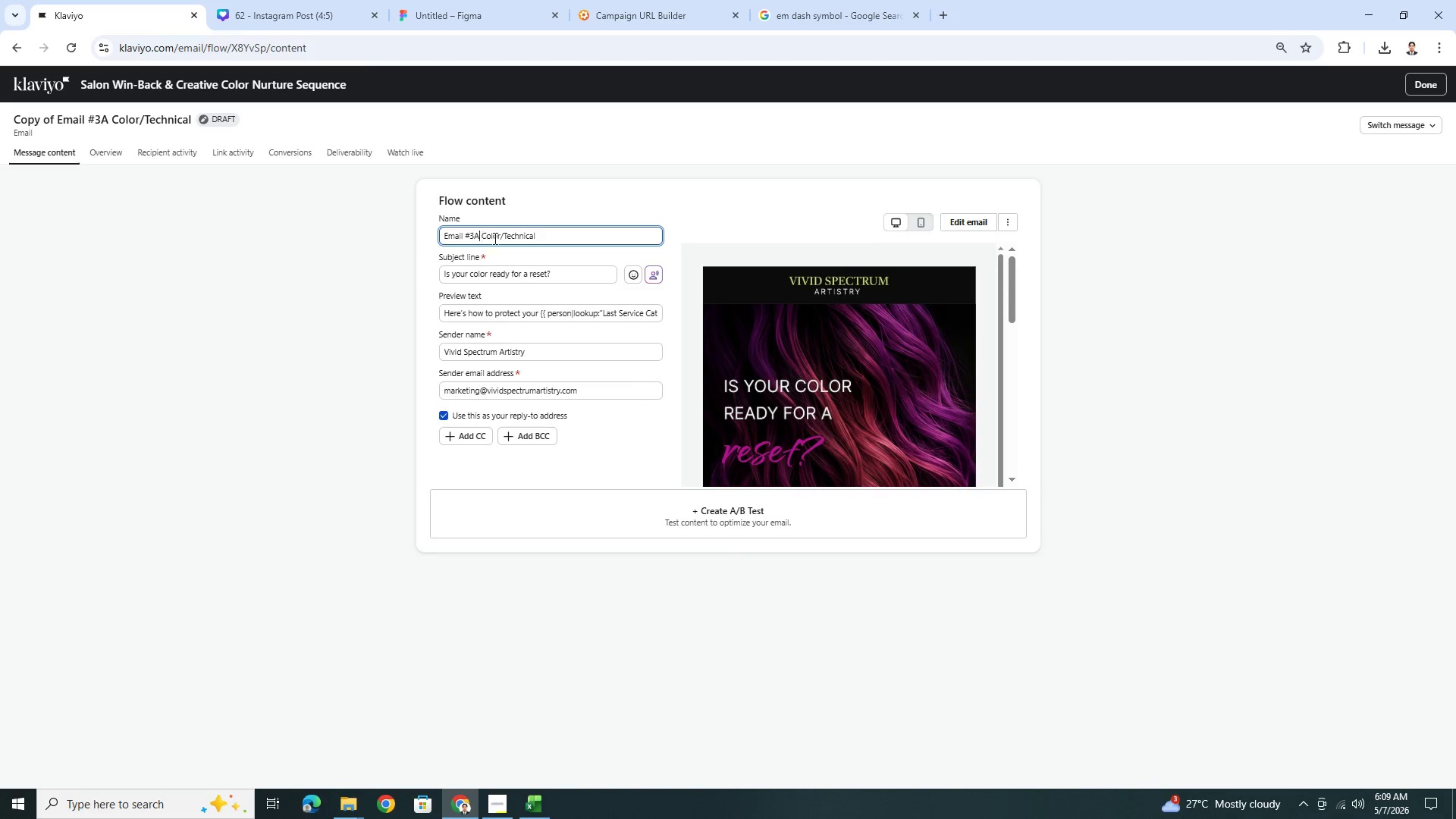 
key(Backspace)
 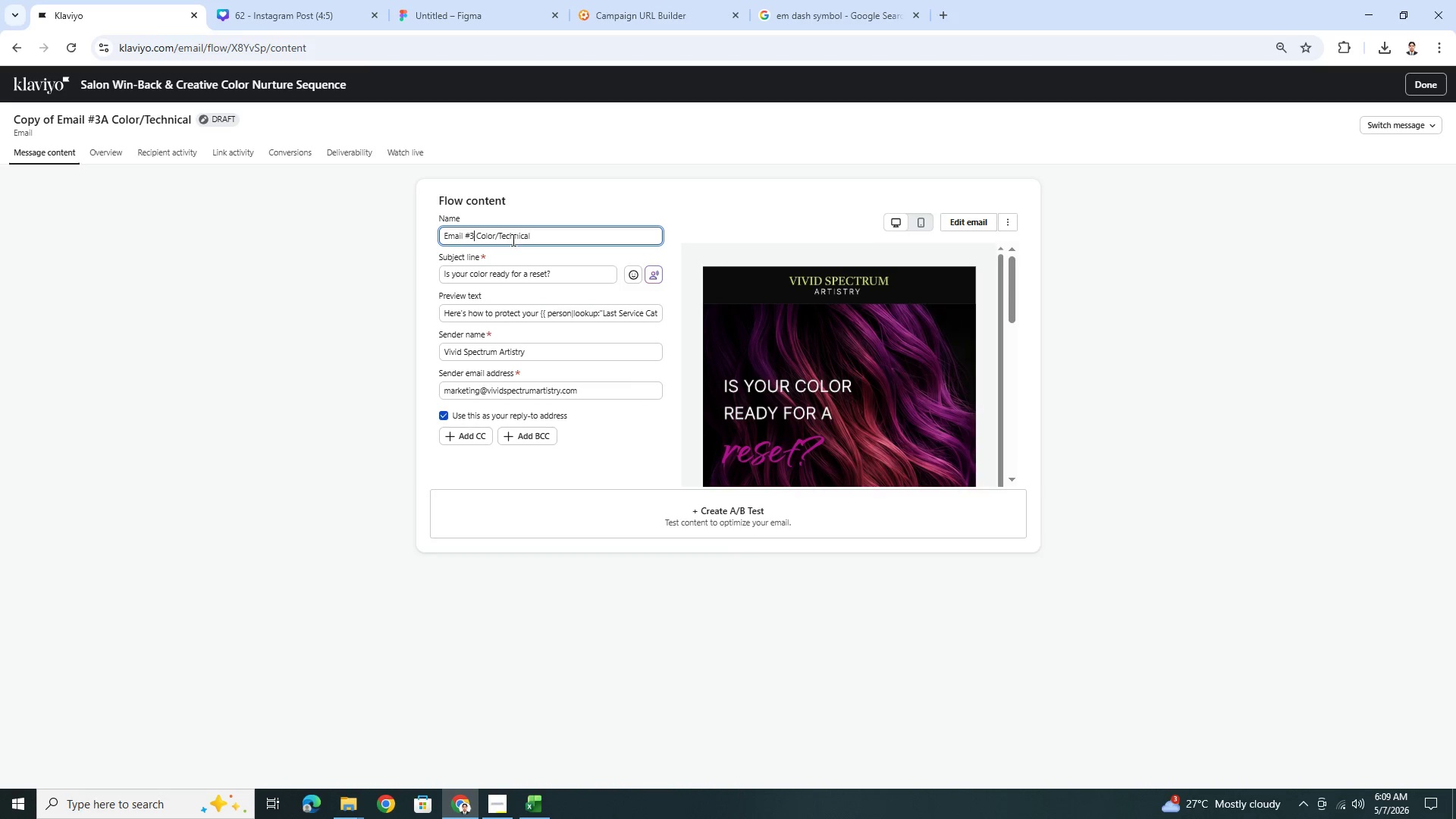 
key(Backspace)
 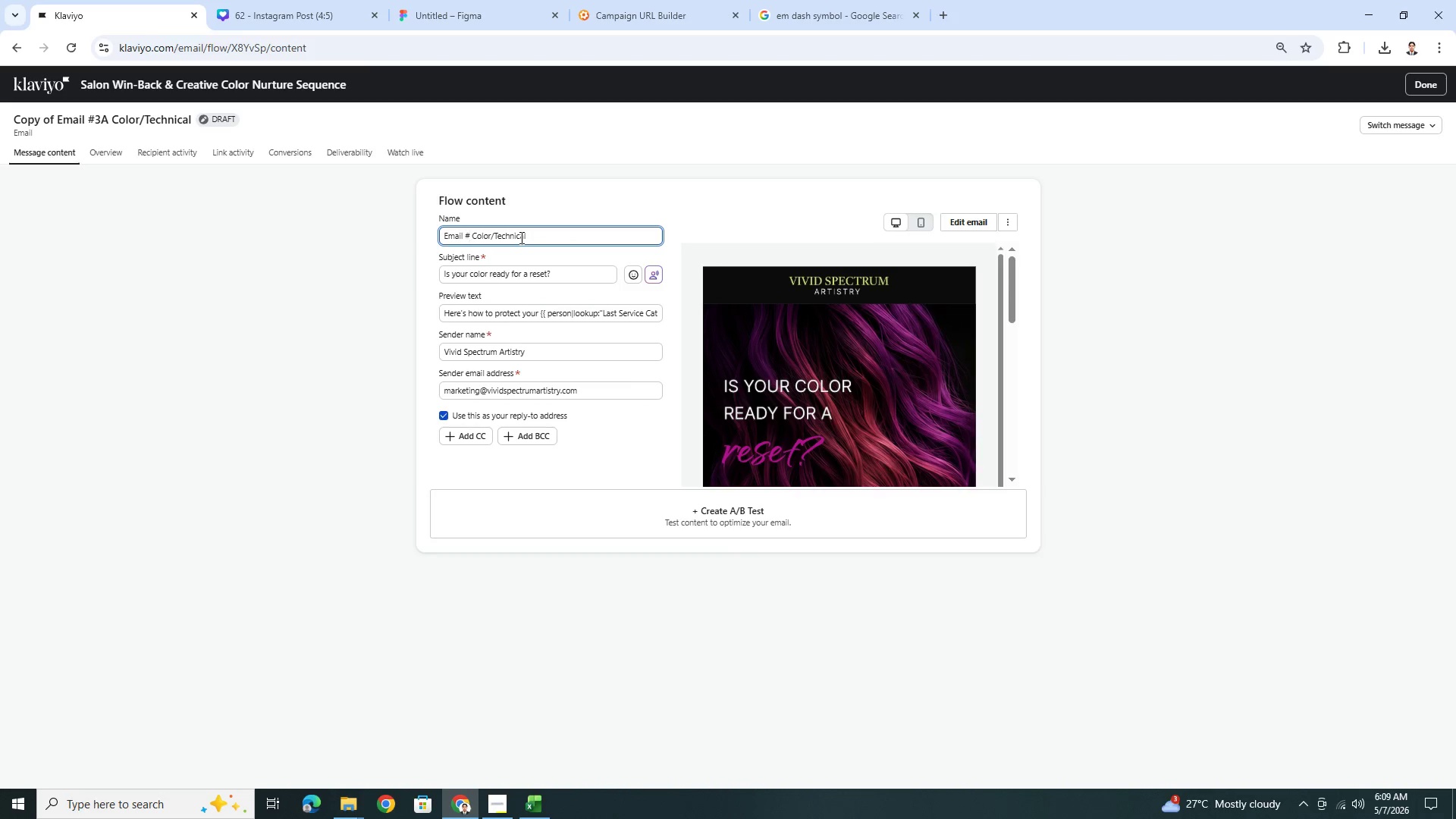 
key(4)
 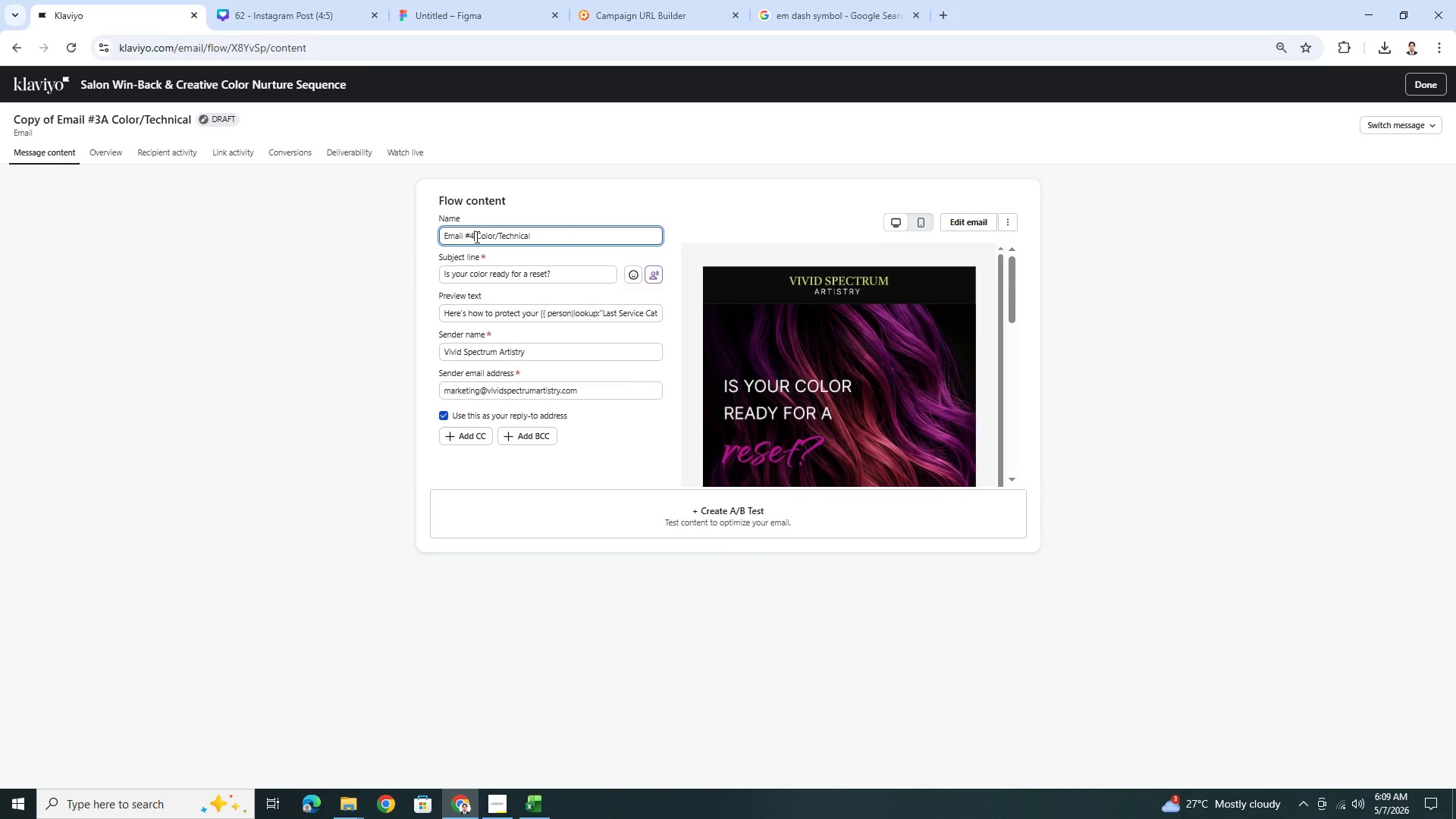 
left_click_drag(start_coordinate=[475, 237], to_coordinate=[645, 249])
 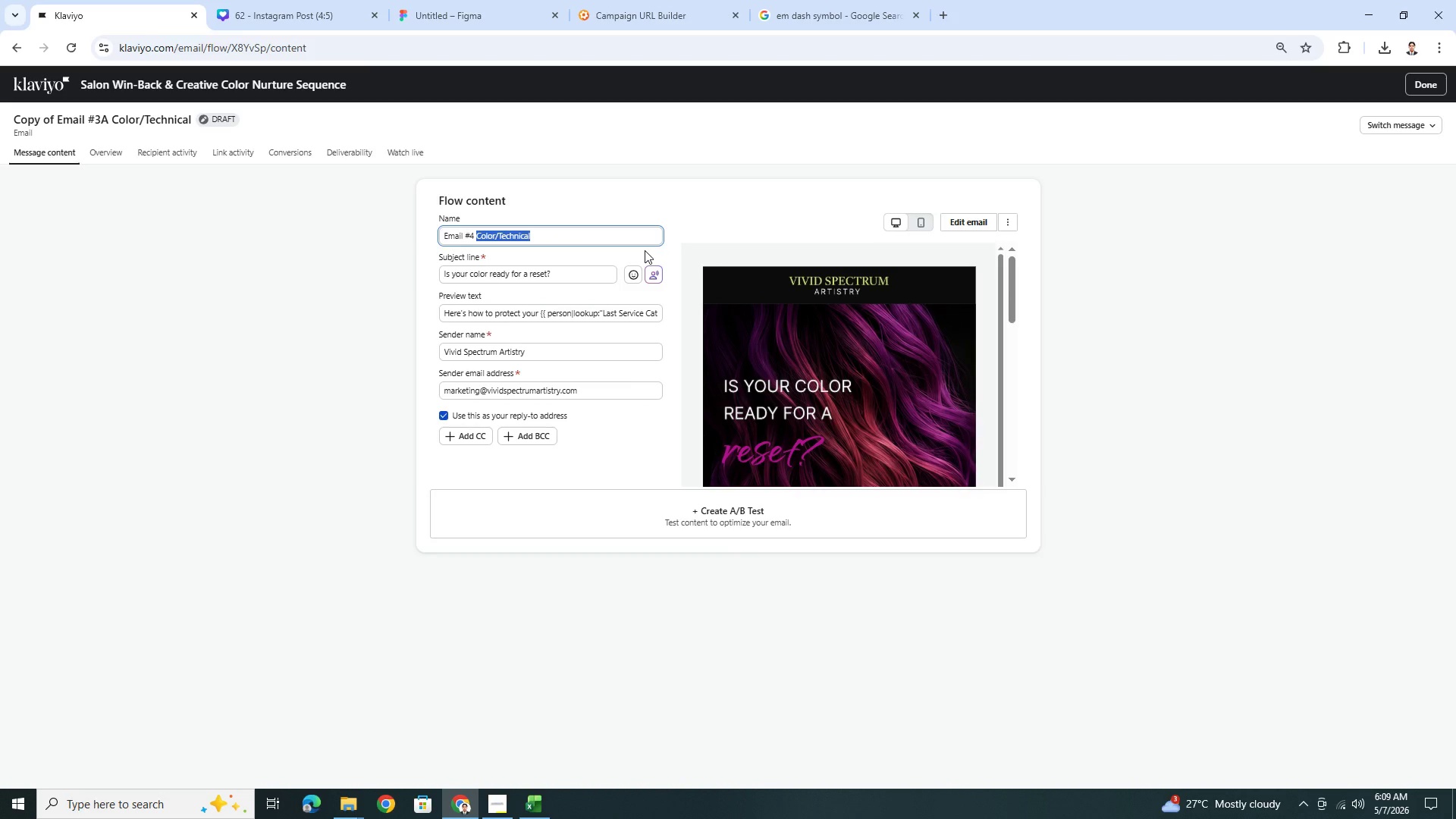 
type(Tiered Incentive 1)
 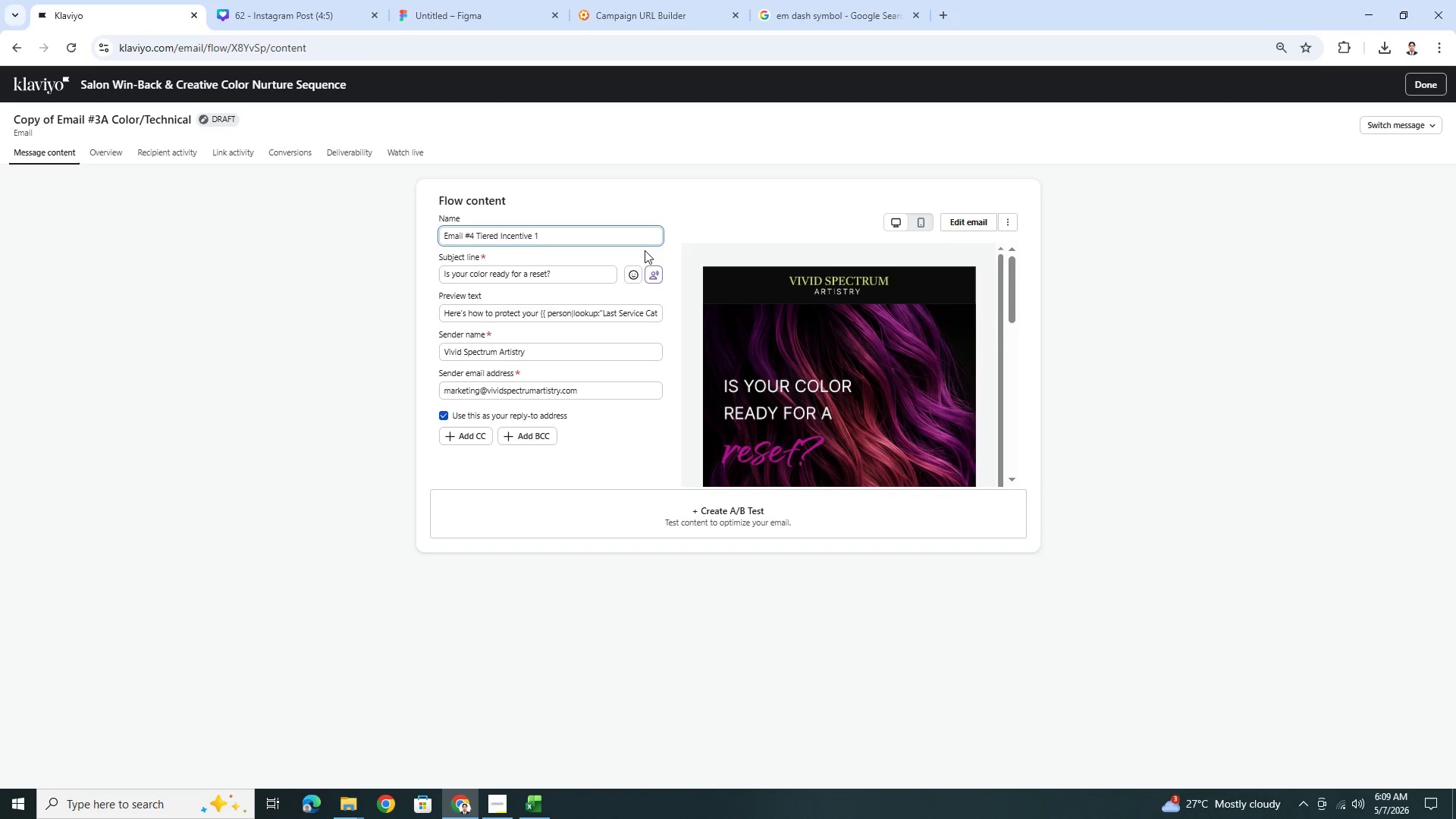 
double_click([594, 275])
 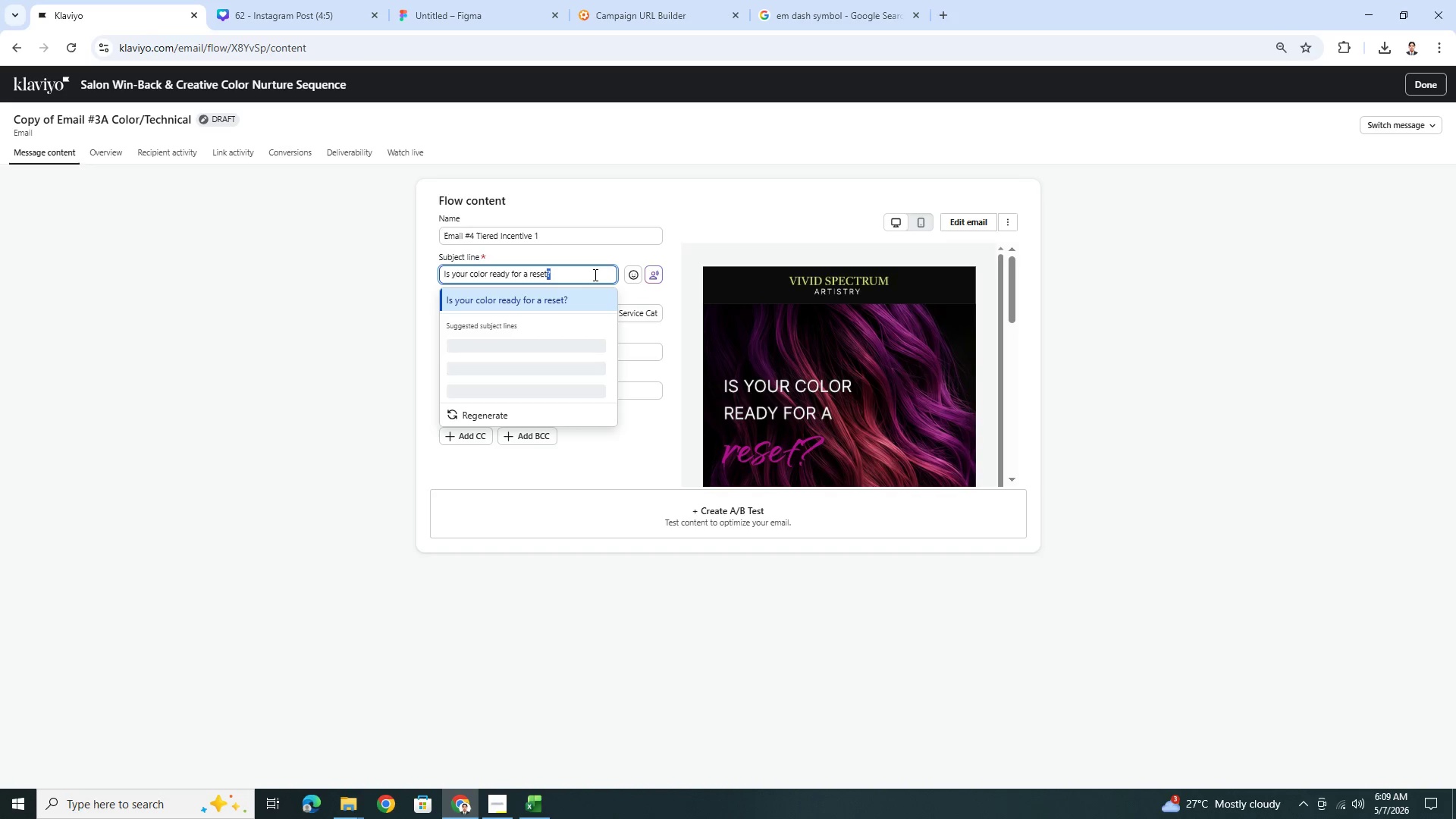 
triple_click([594, 275])
 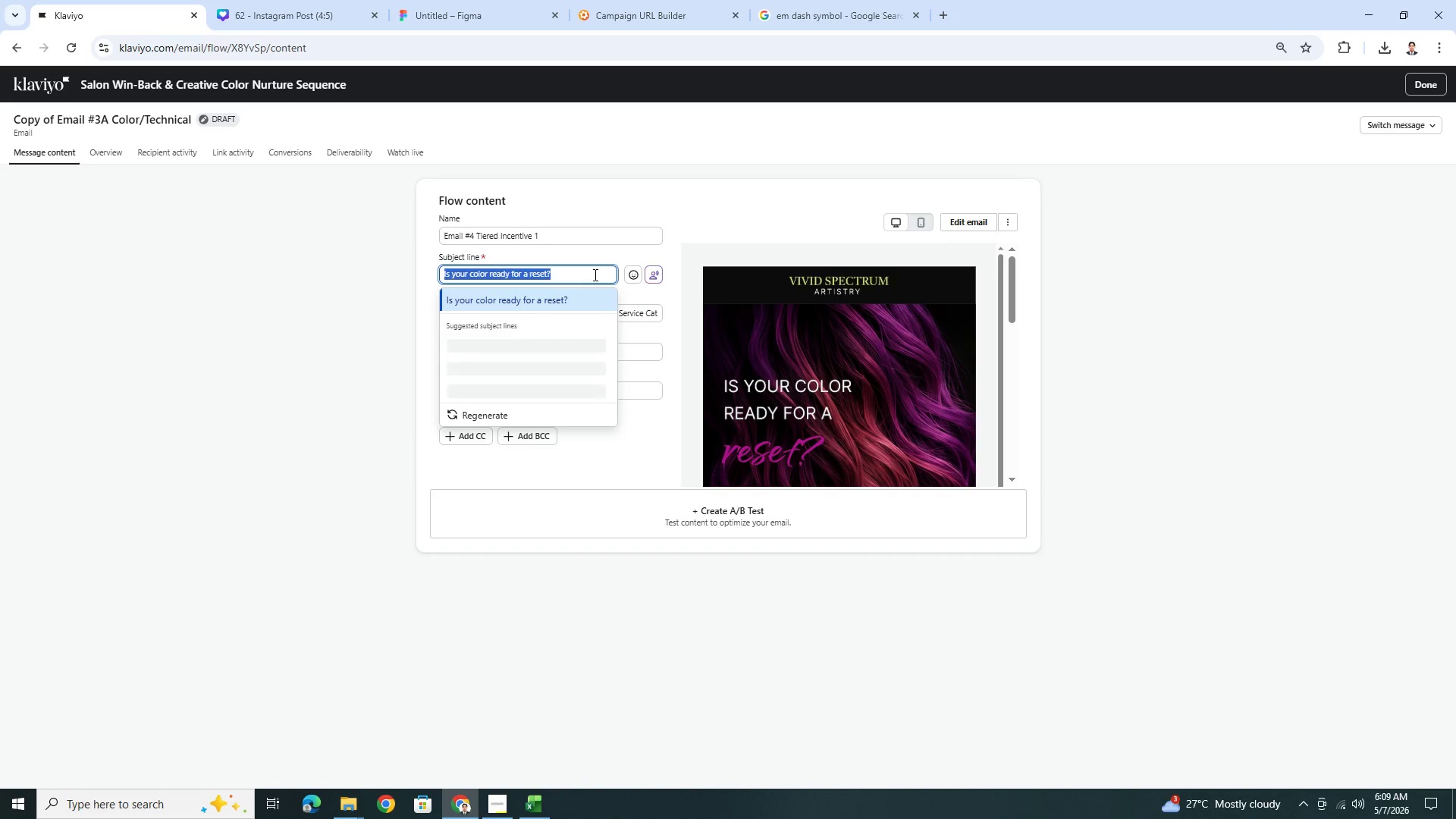 
key(Backspace)
 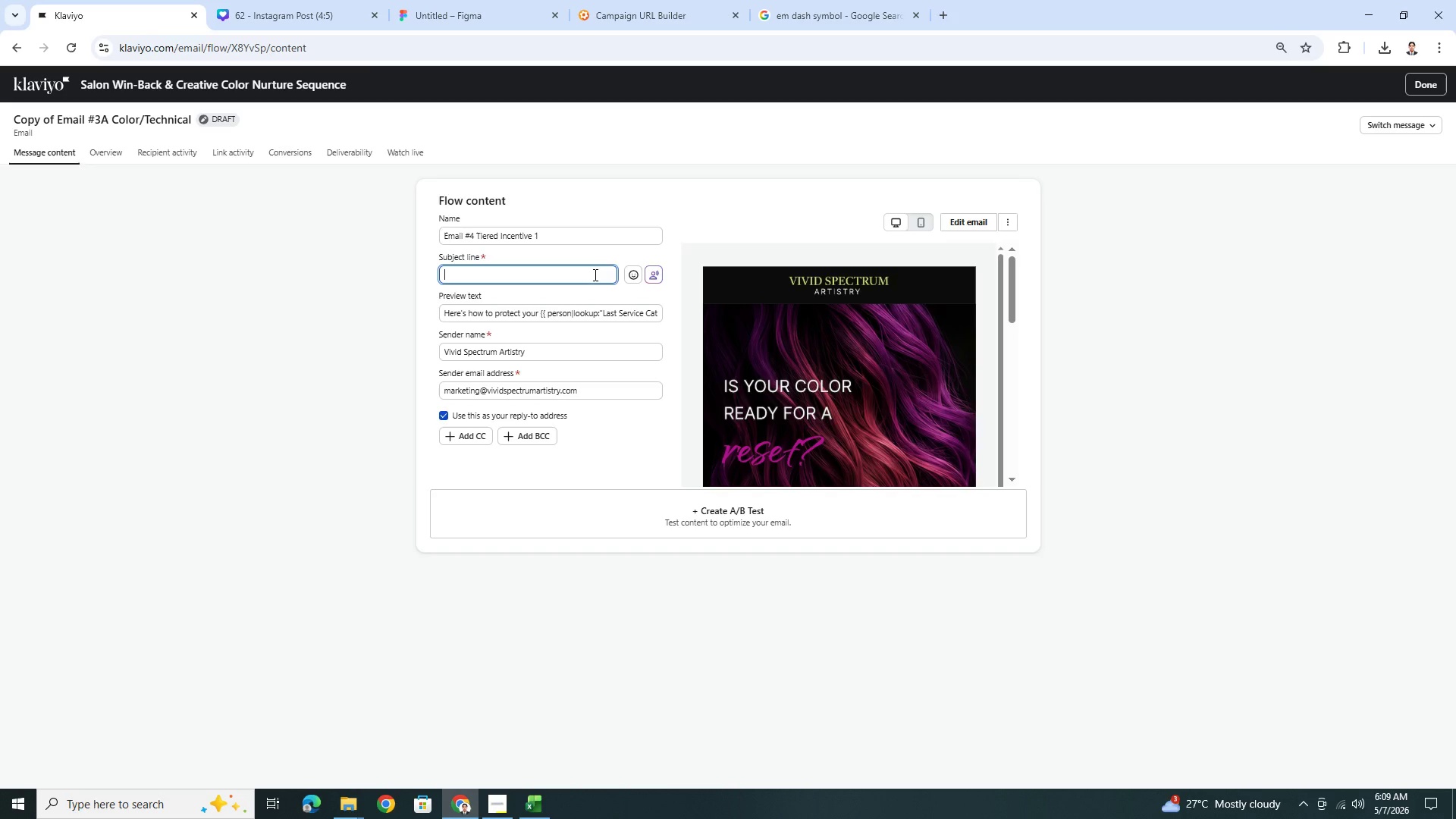 
hold_key(key=ShiftLeft, duration=1.5)
 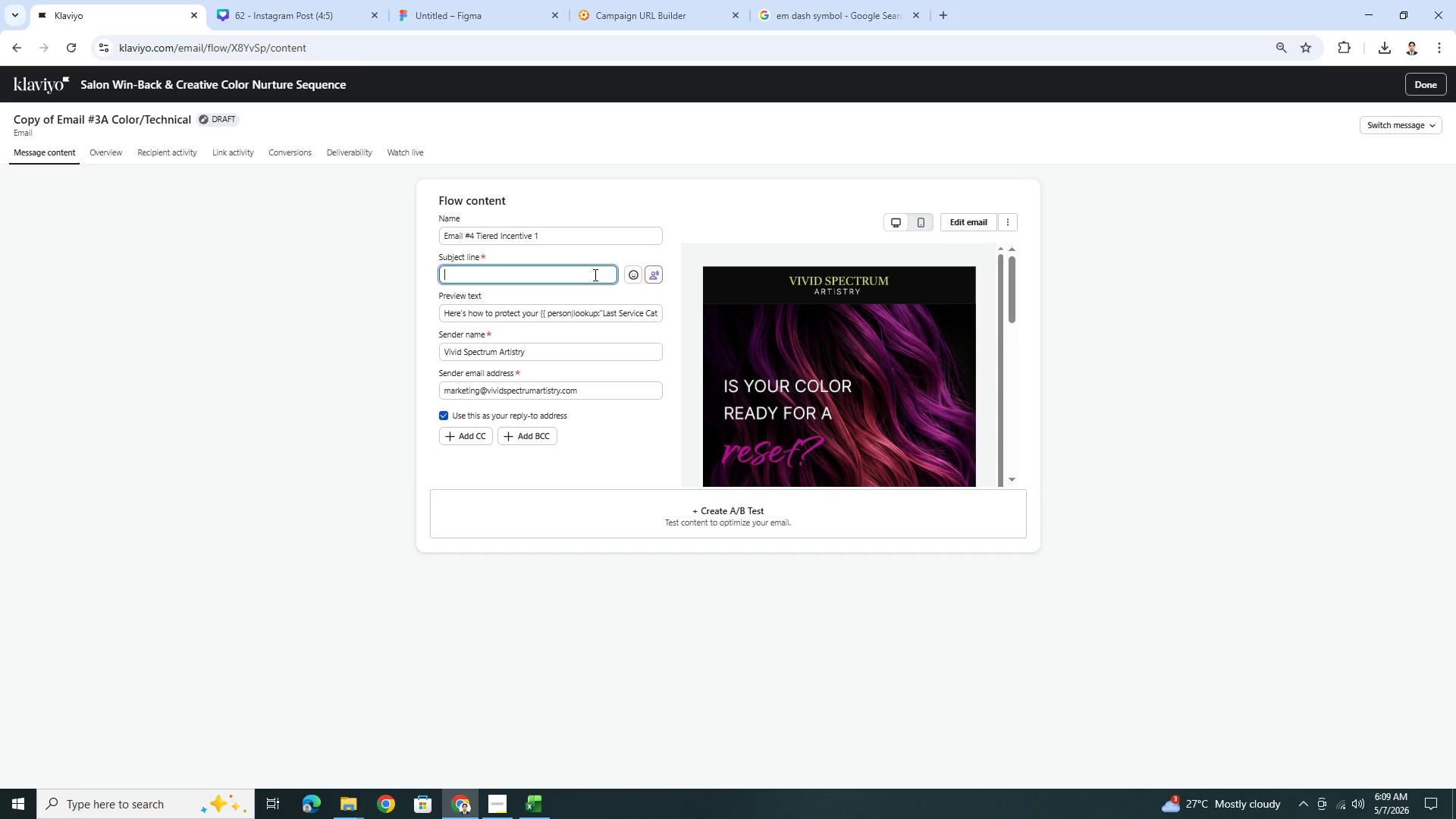 
hold_key(key=ShiftLeft, duration=1.52)
 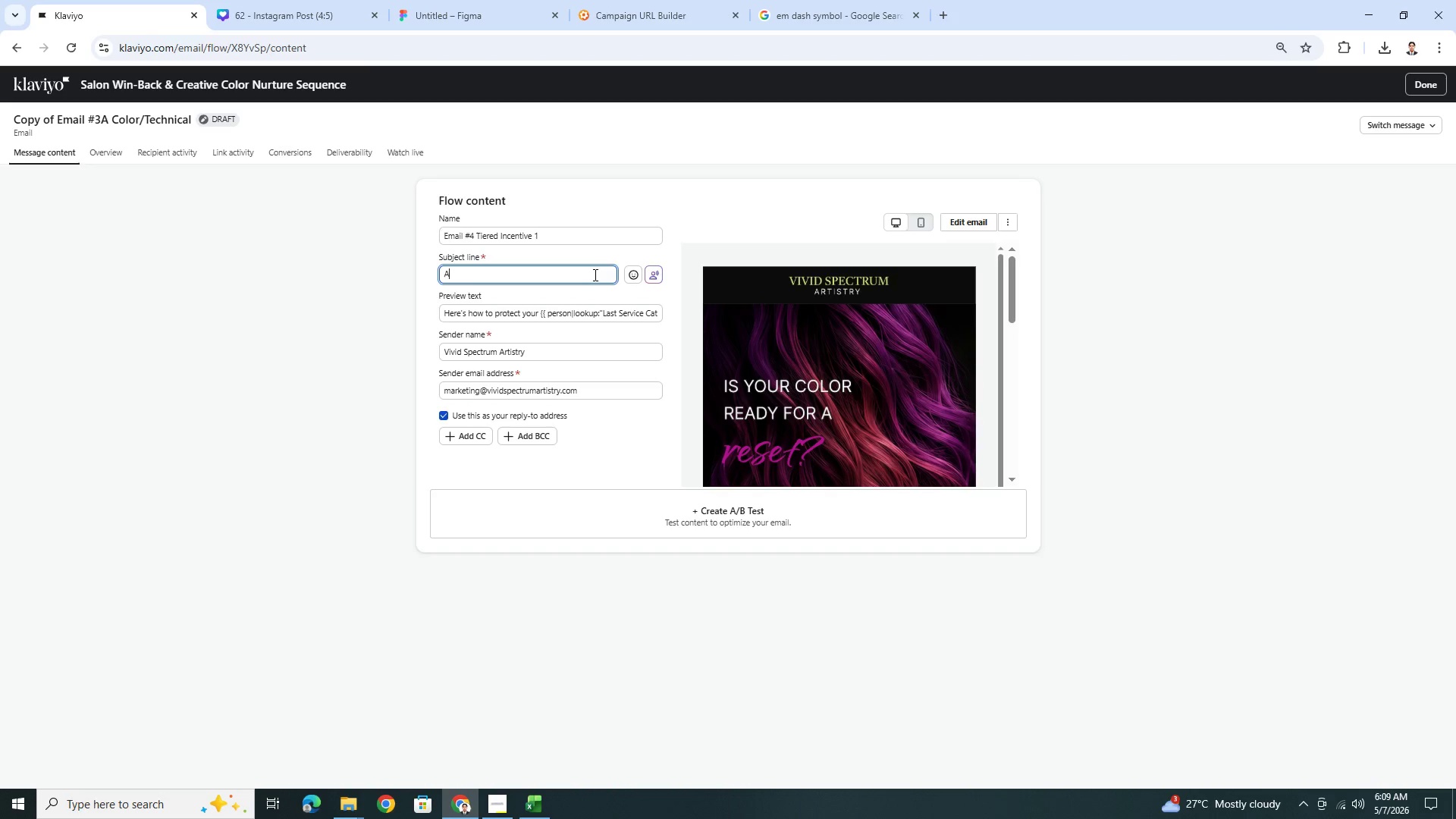 
type(A little welcome-back gift for your next visit)
 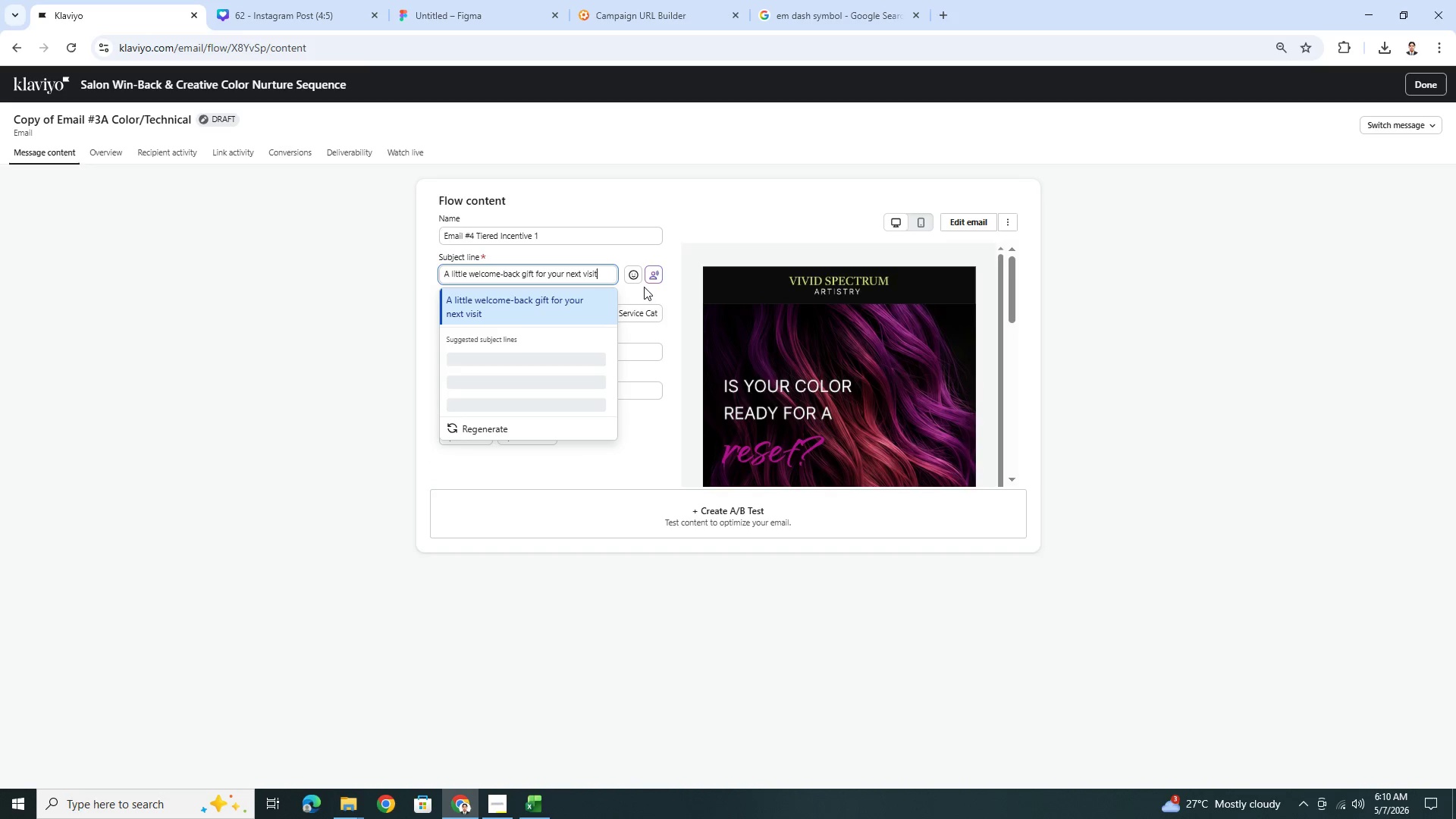 
left_click([644, 309])
 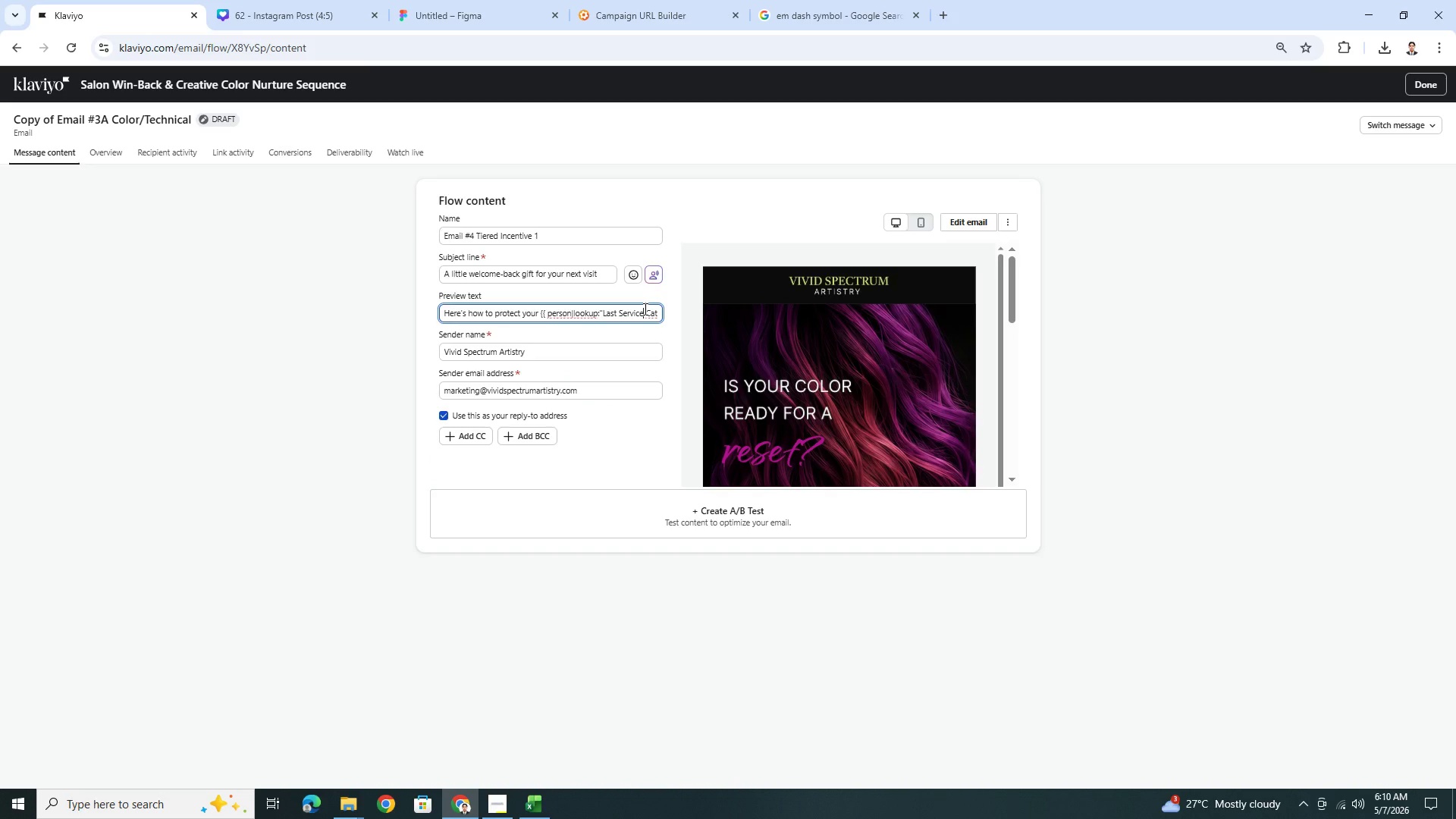 
double_click([644, 309])
 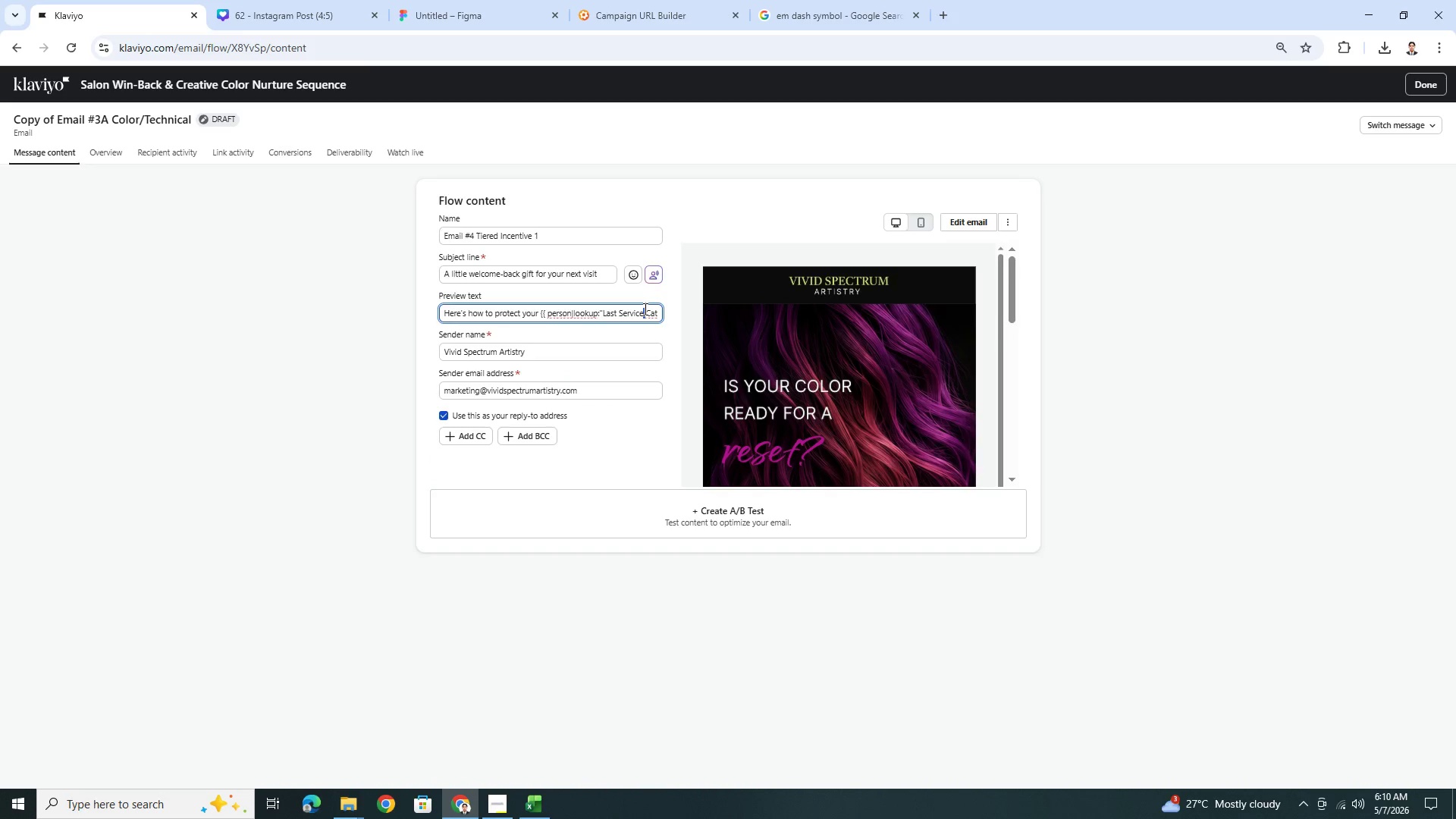 
triple_click([644, 309])
 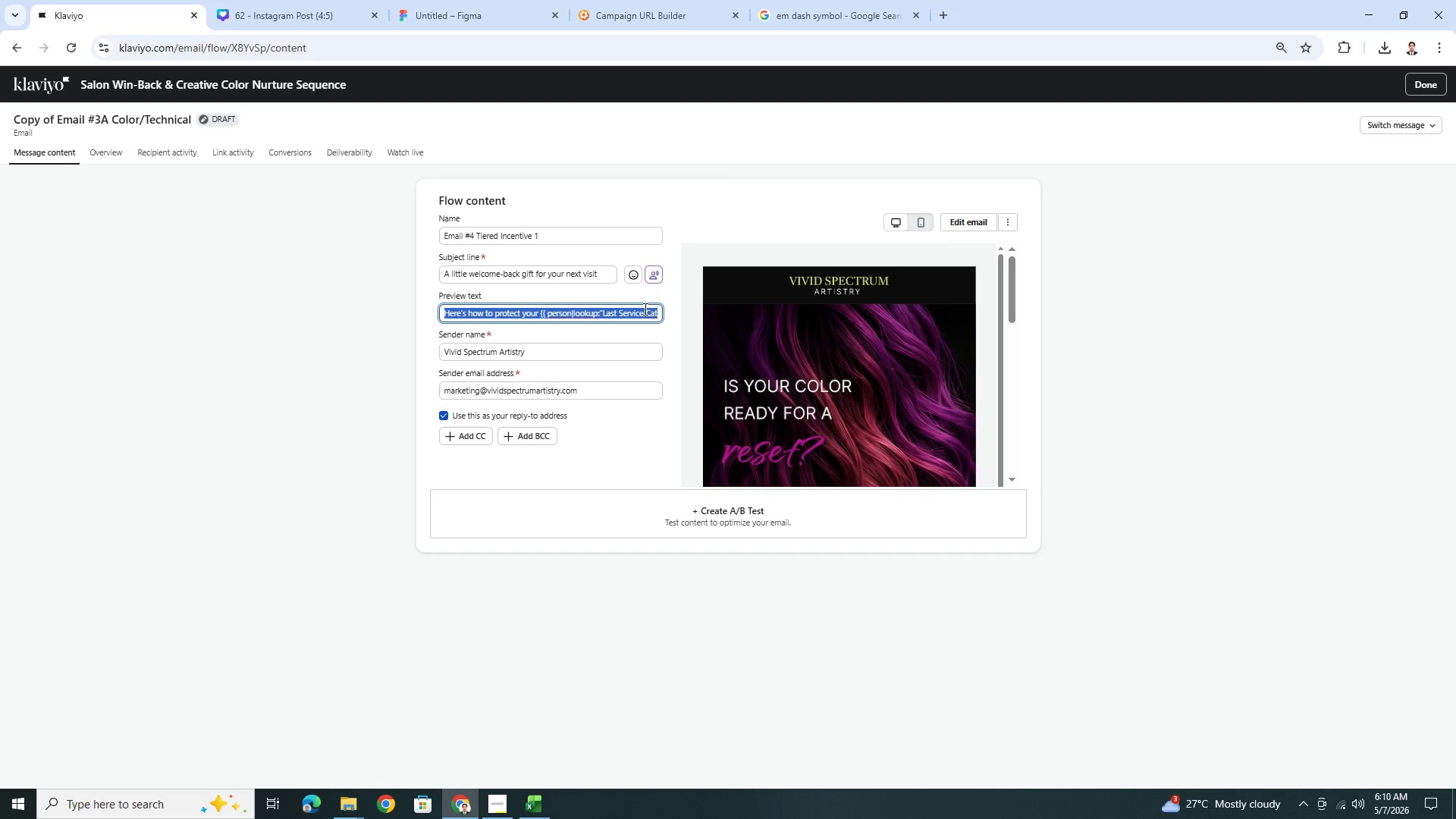 
wait(8.05)
 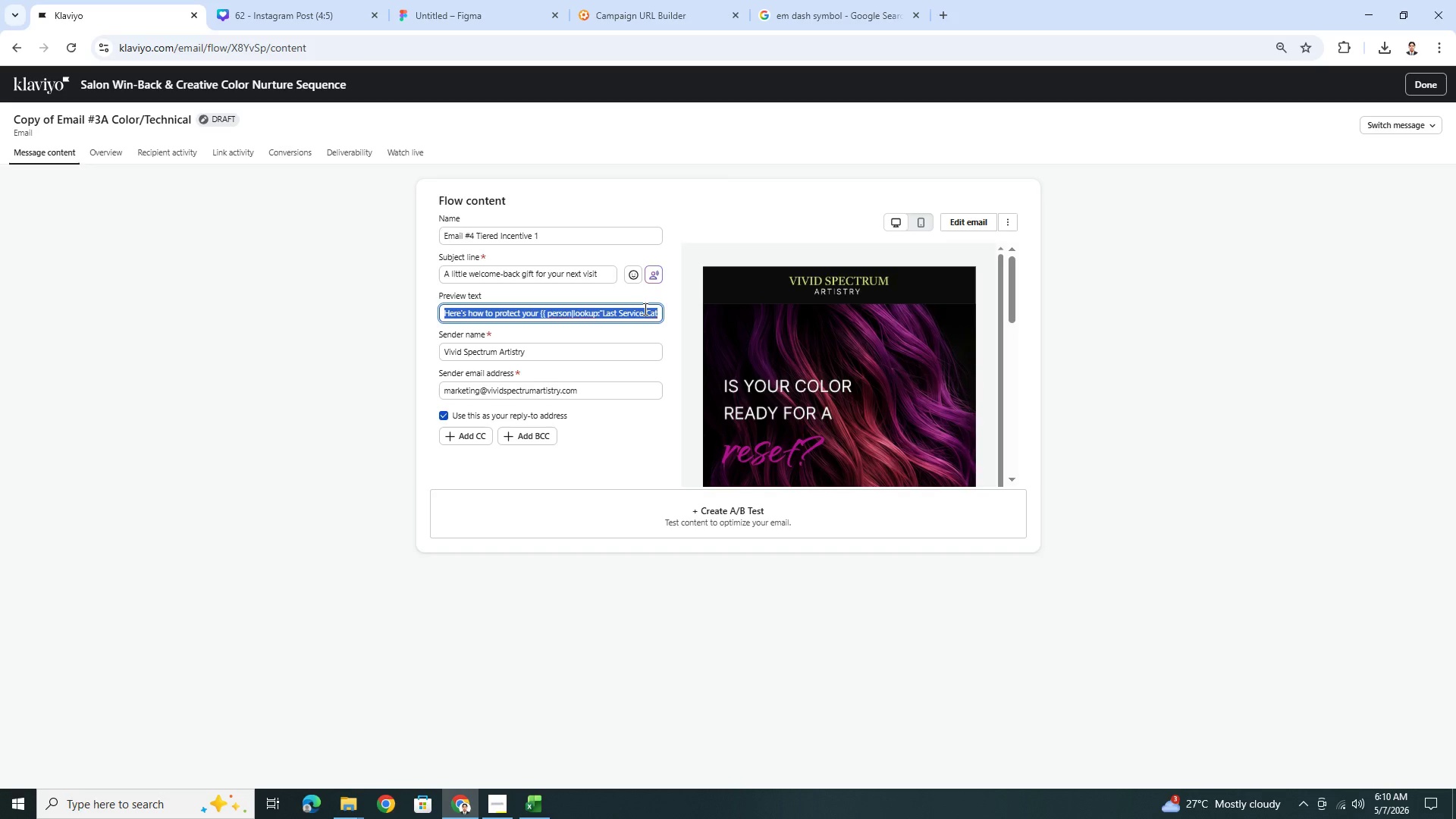 
key(Backspace)
 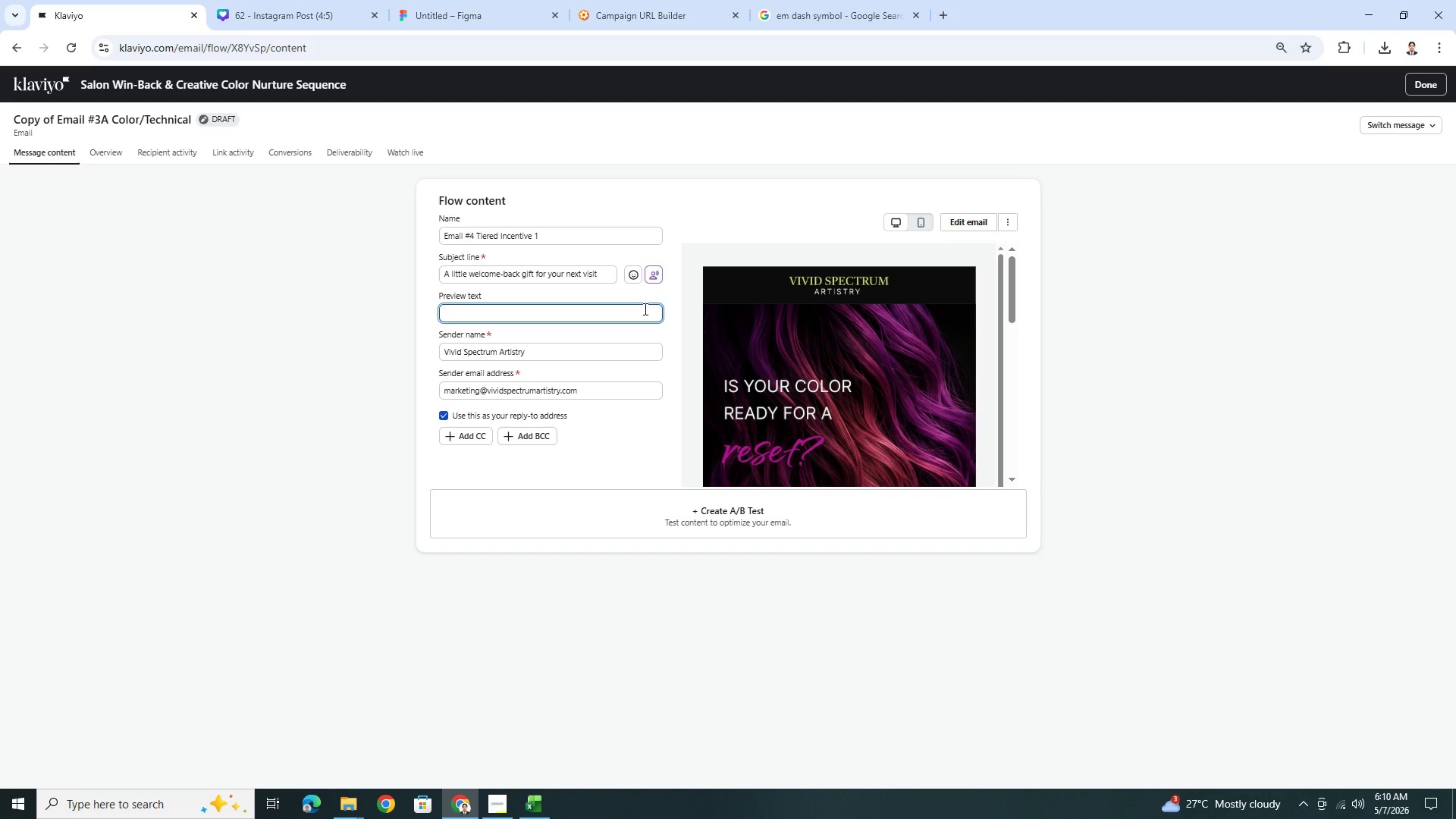 
wait(5.02)
 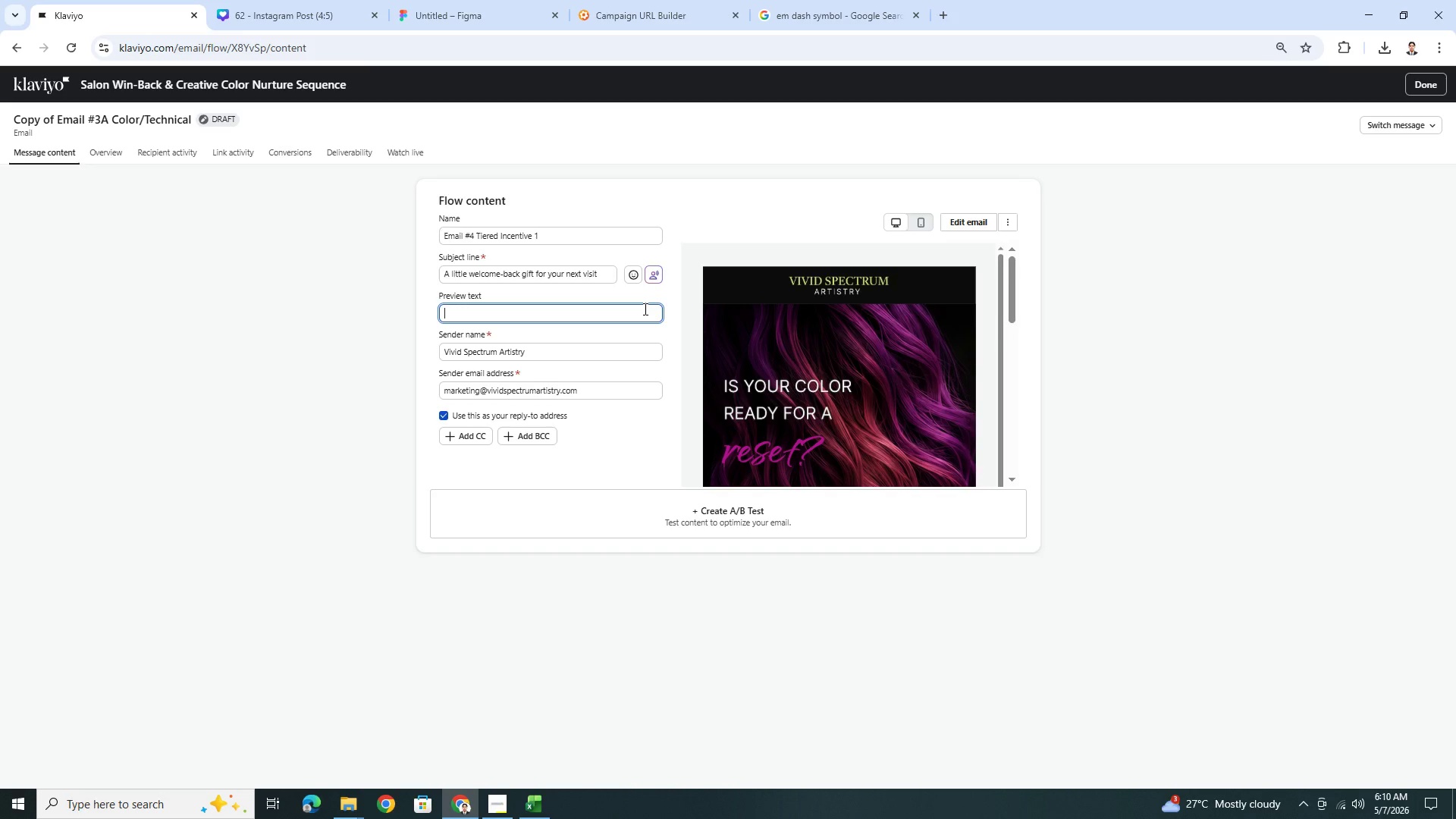 
key(Control+Z)
 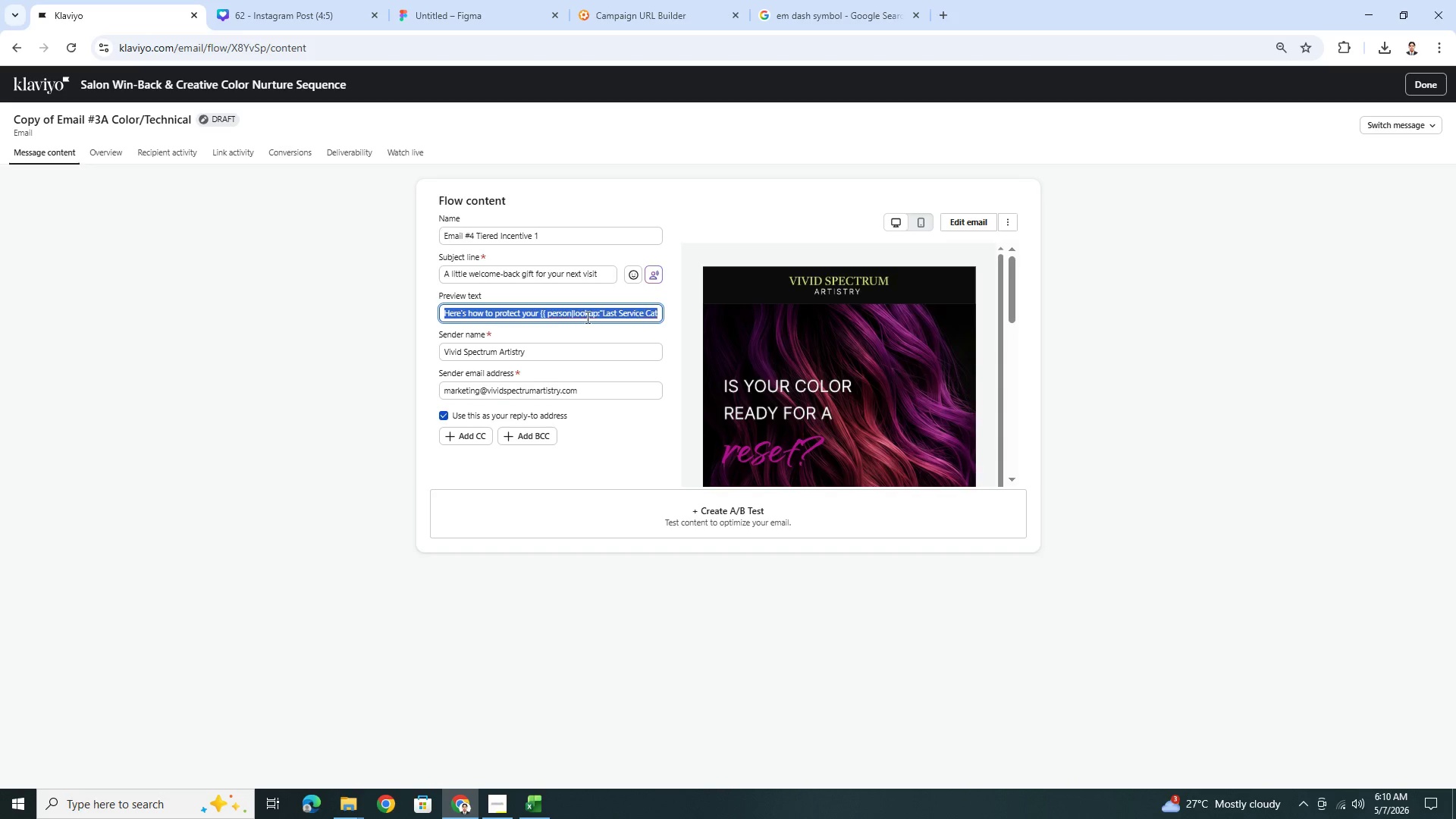 
left_click([536, 317])
 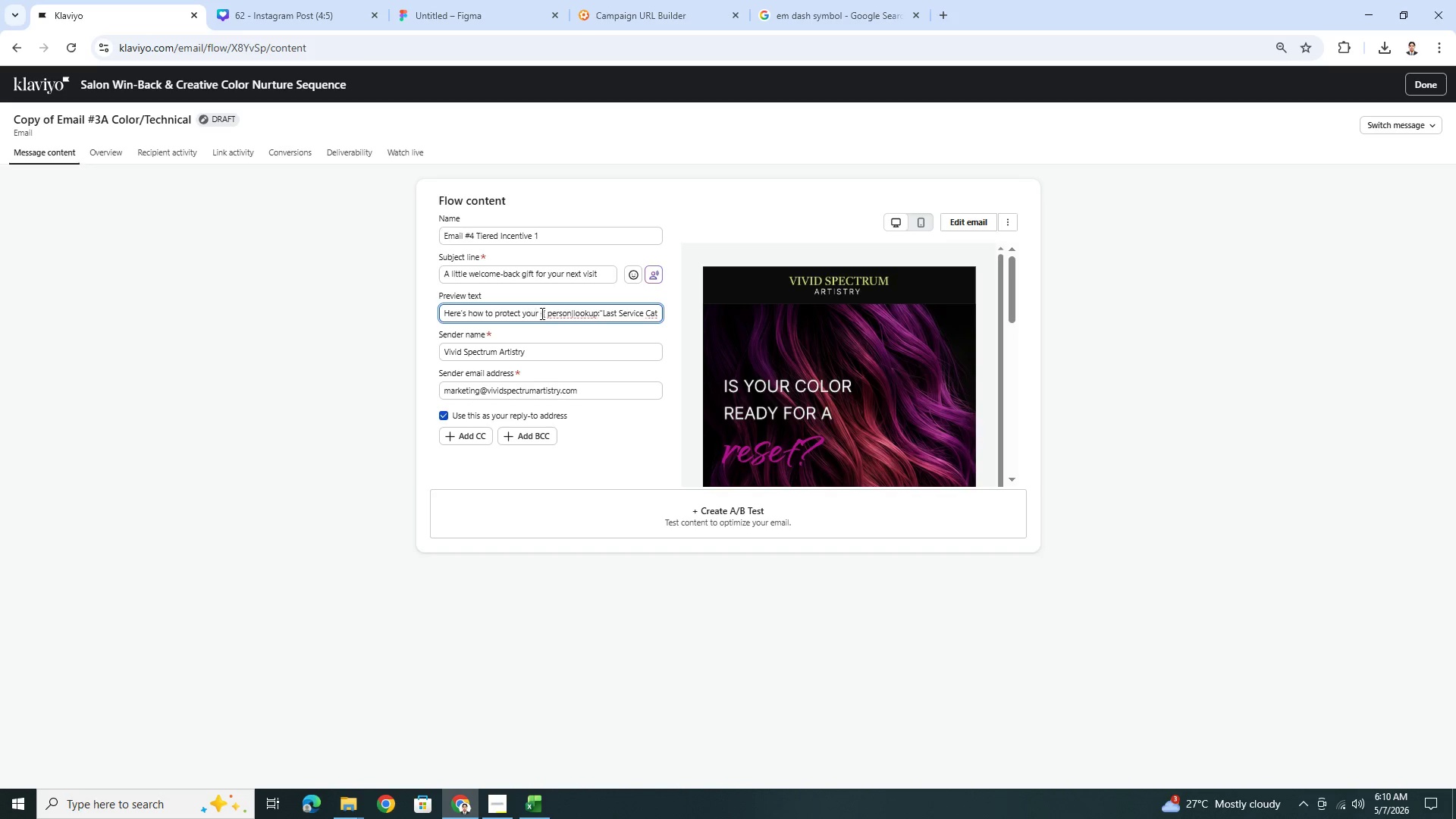 
left_click_drag(start_coordinate=[541, 313], to_coordinate=[292, 297])
 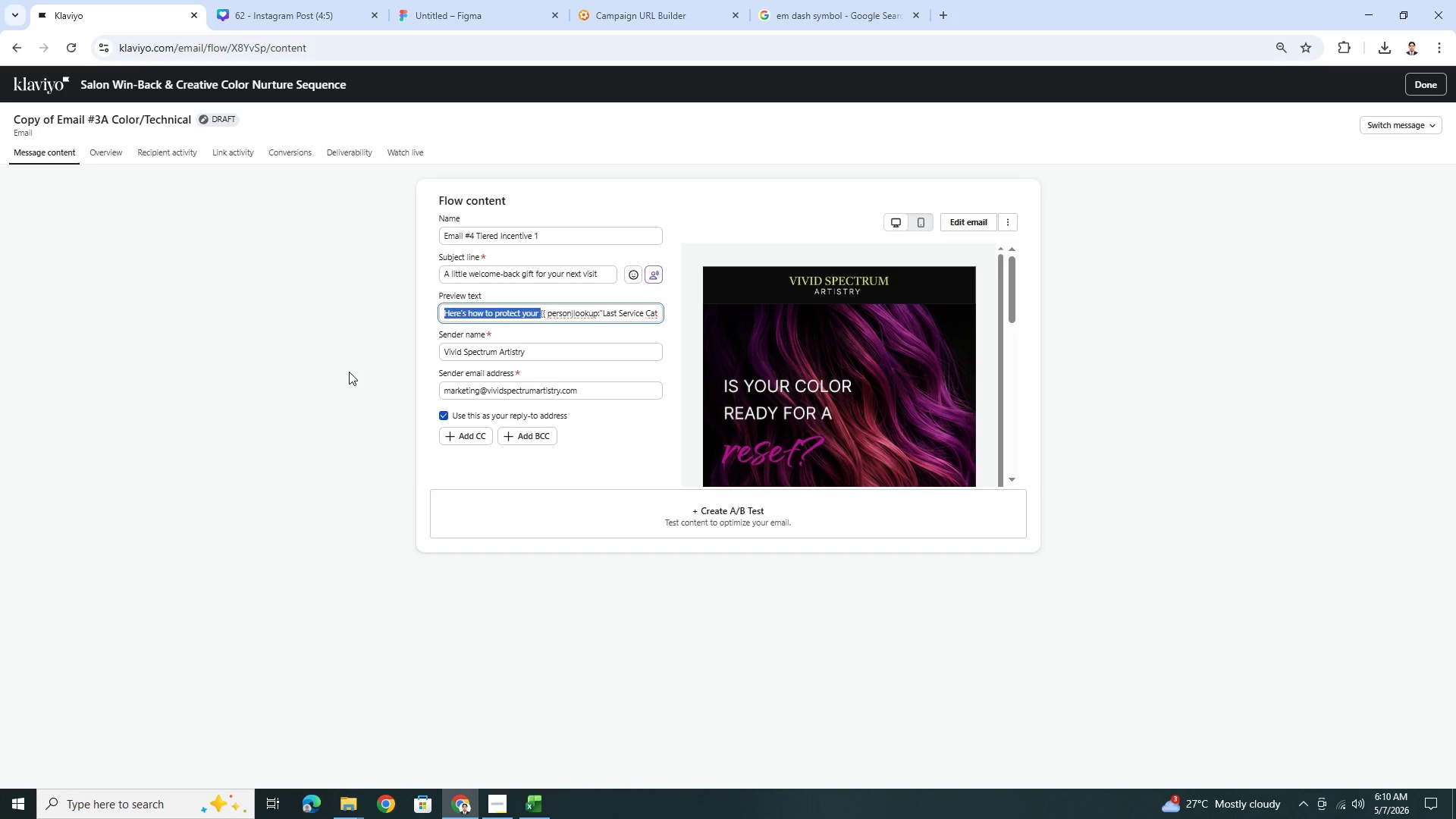 
wait(6.39)
 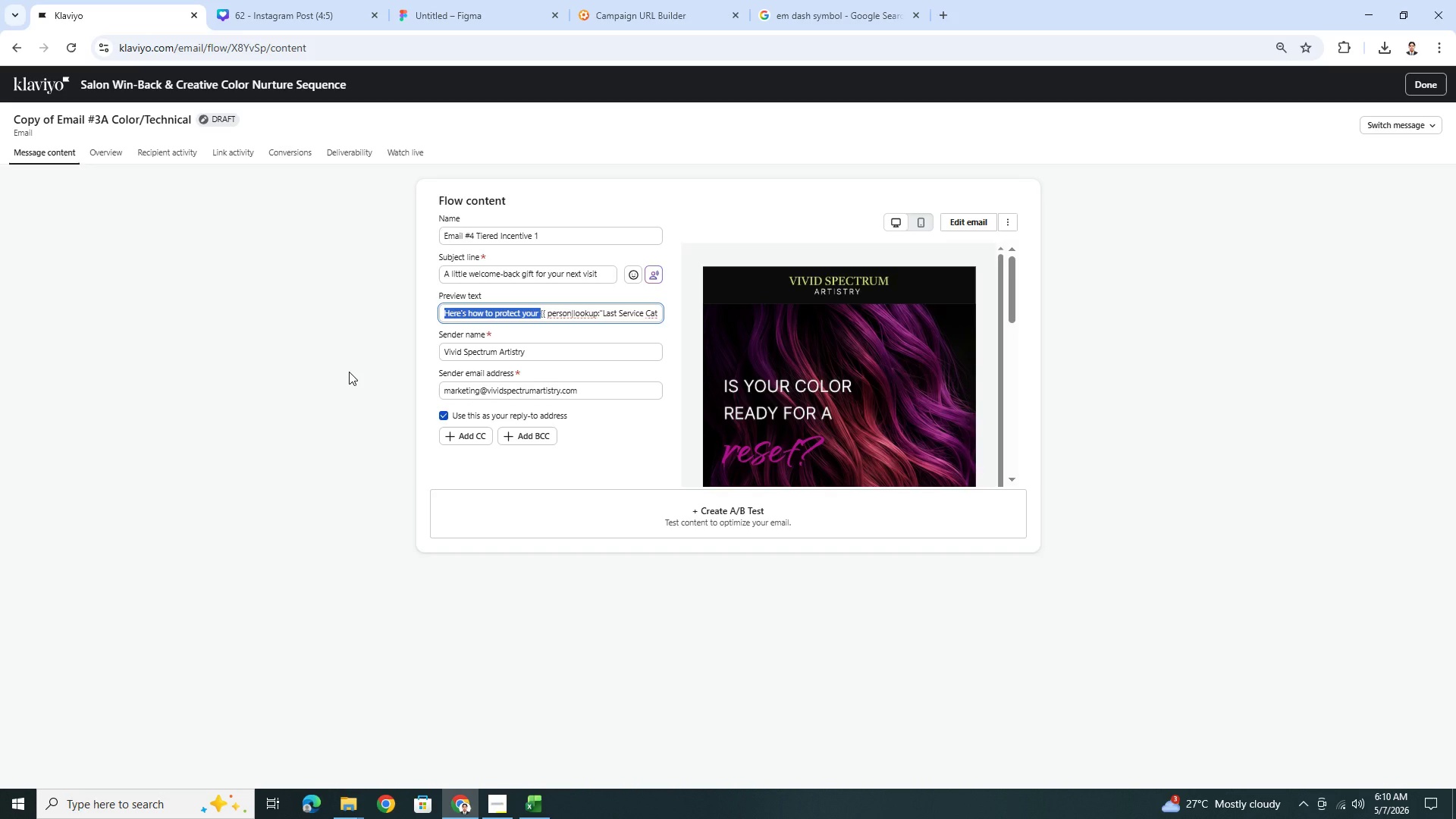 
type(Enjoy a special offer on your next )
 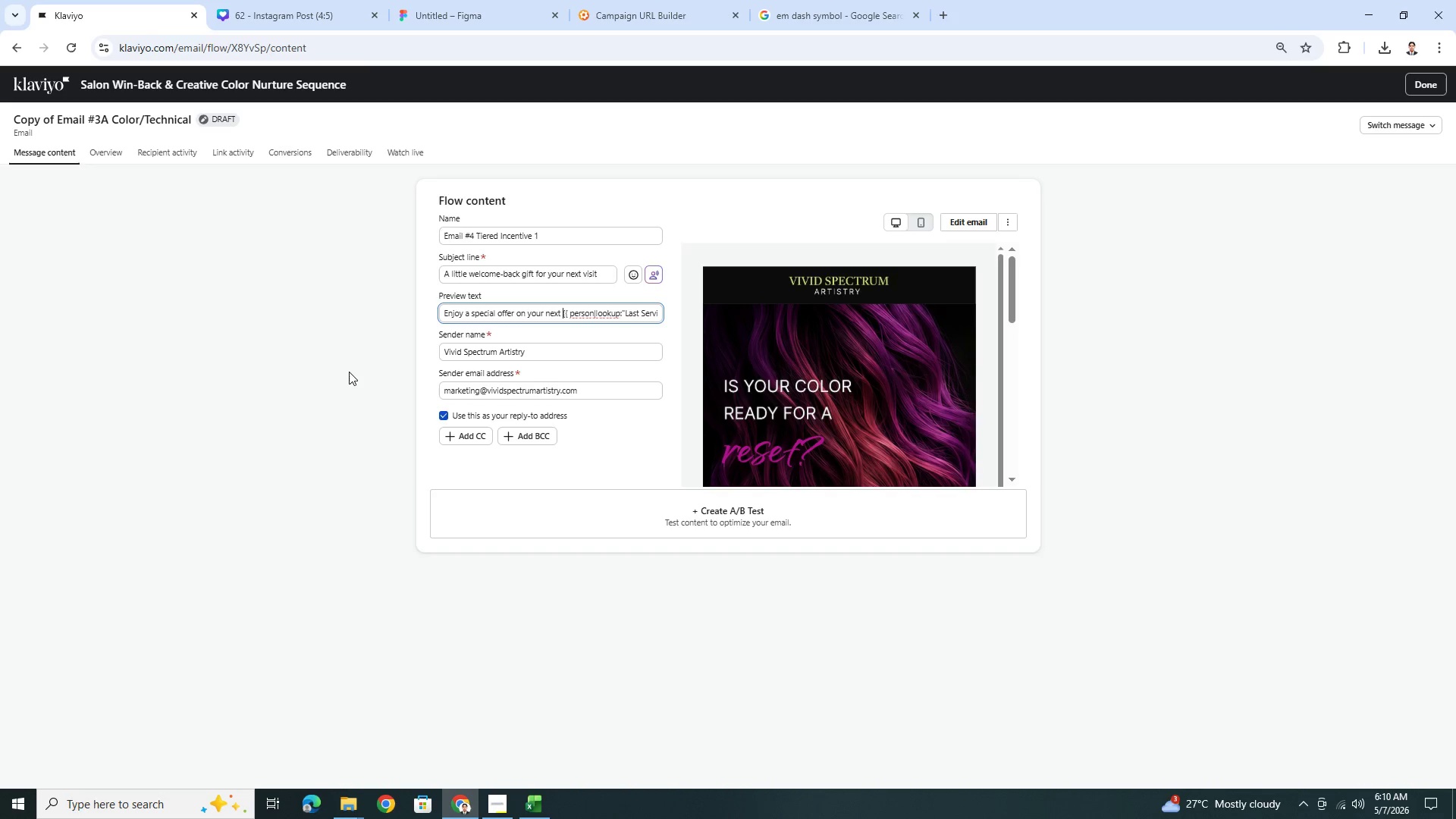 
hold_key(key=ArrowRight, duration=1.5)
 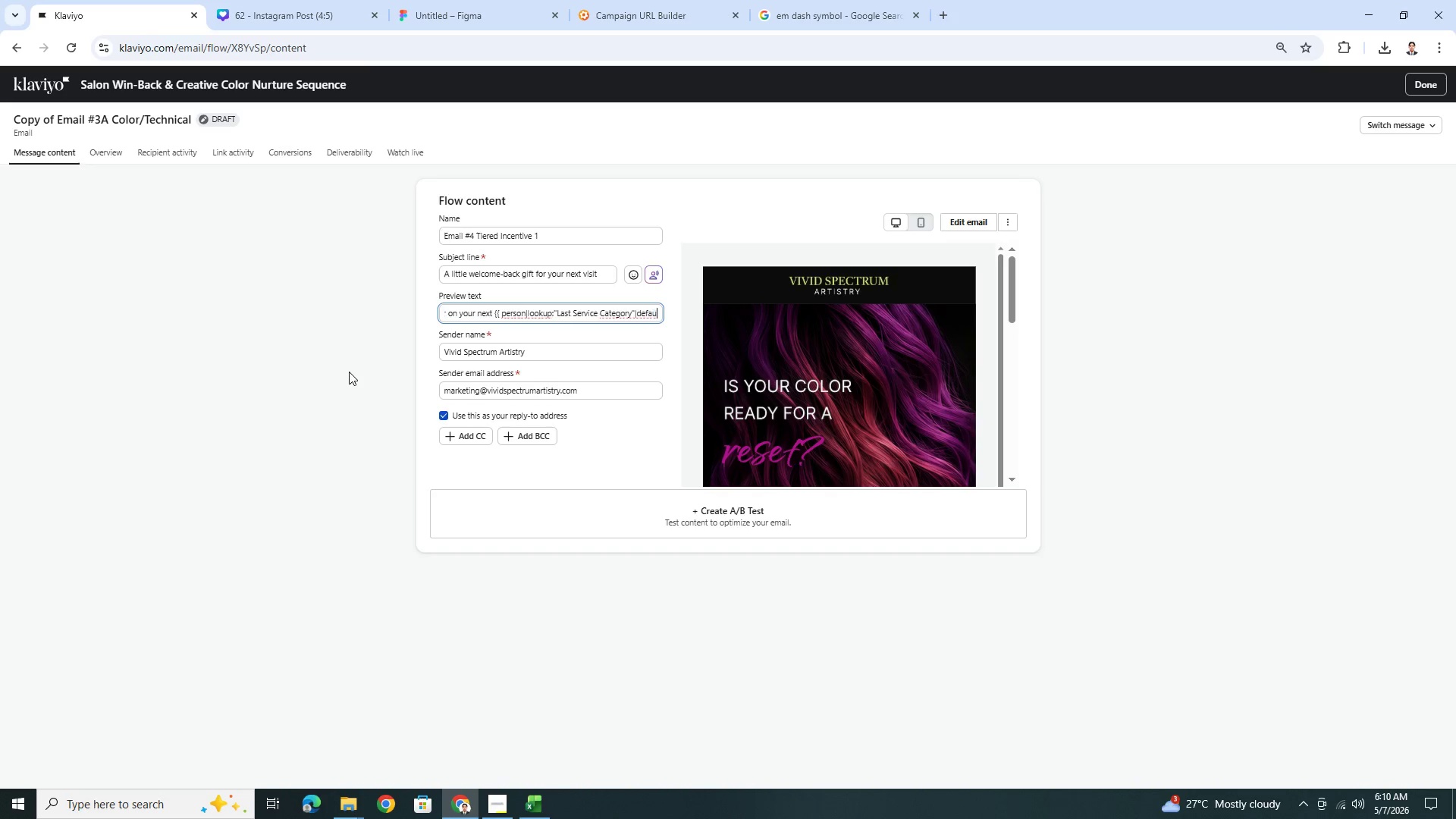 
hold_key(key=ArrowRight, duration=1.52)
 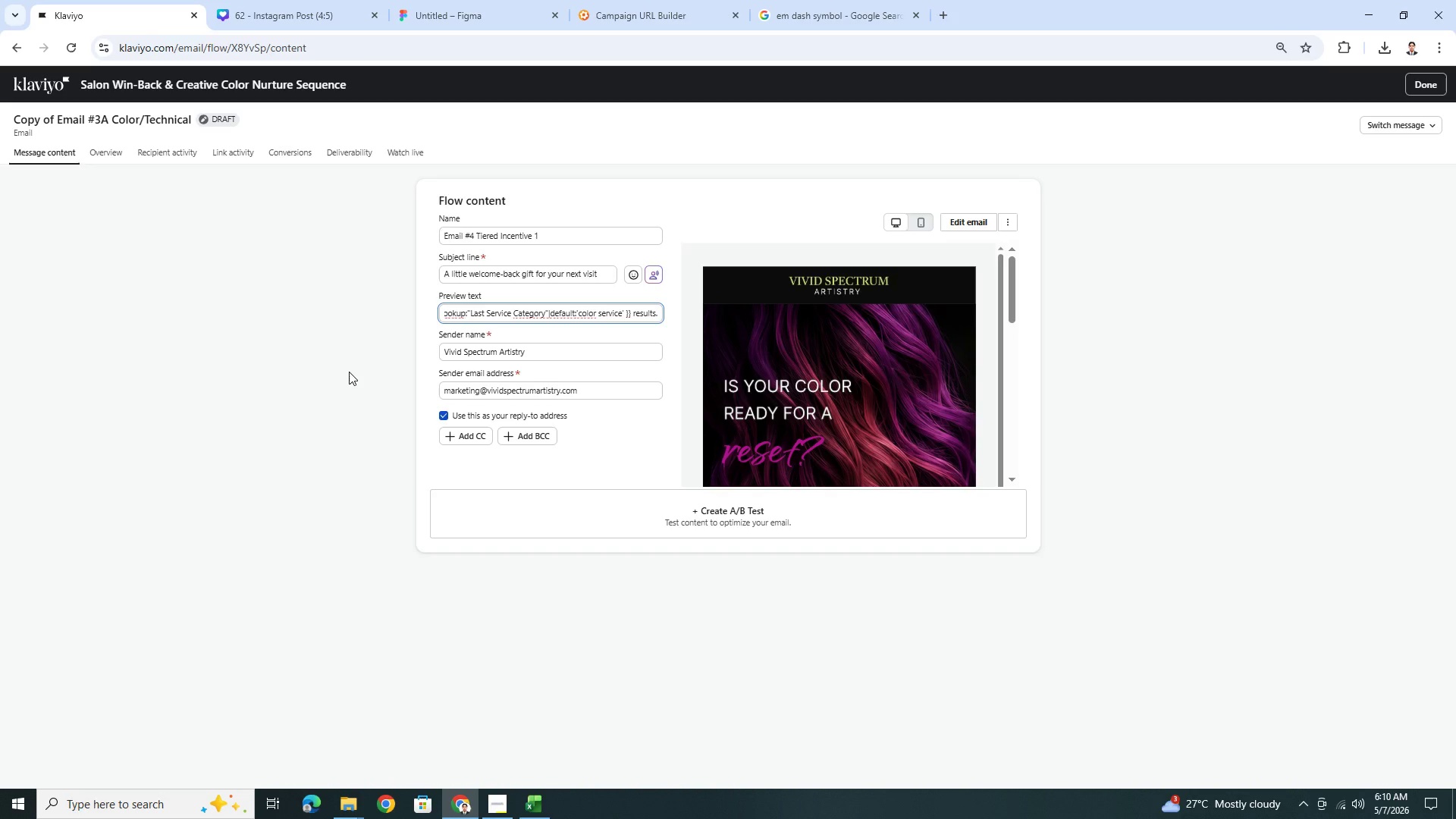 
hold_key(key=ArrowRight, duration=0.33)
 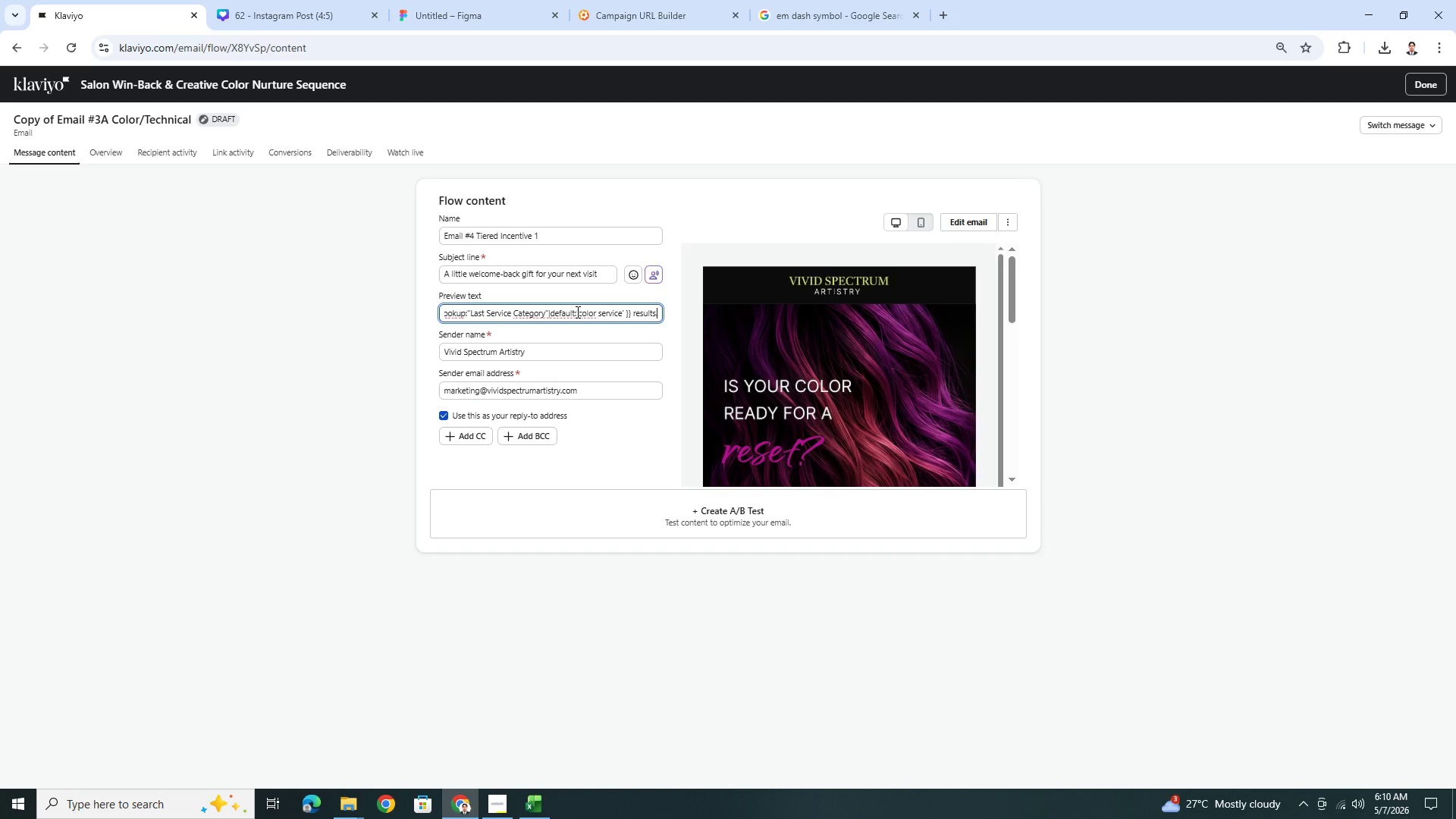 
left_click_drag(start_coordinate=[577, 312], to_coordinate=[590, 312])
 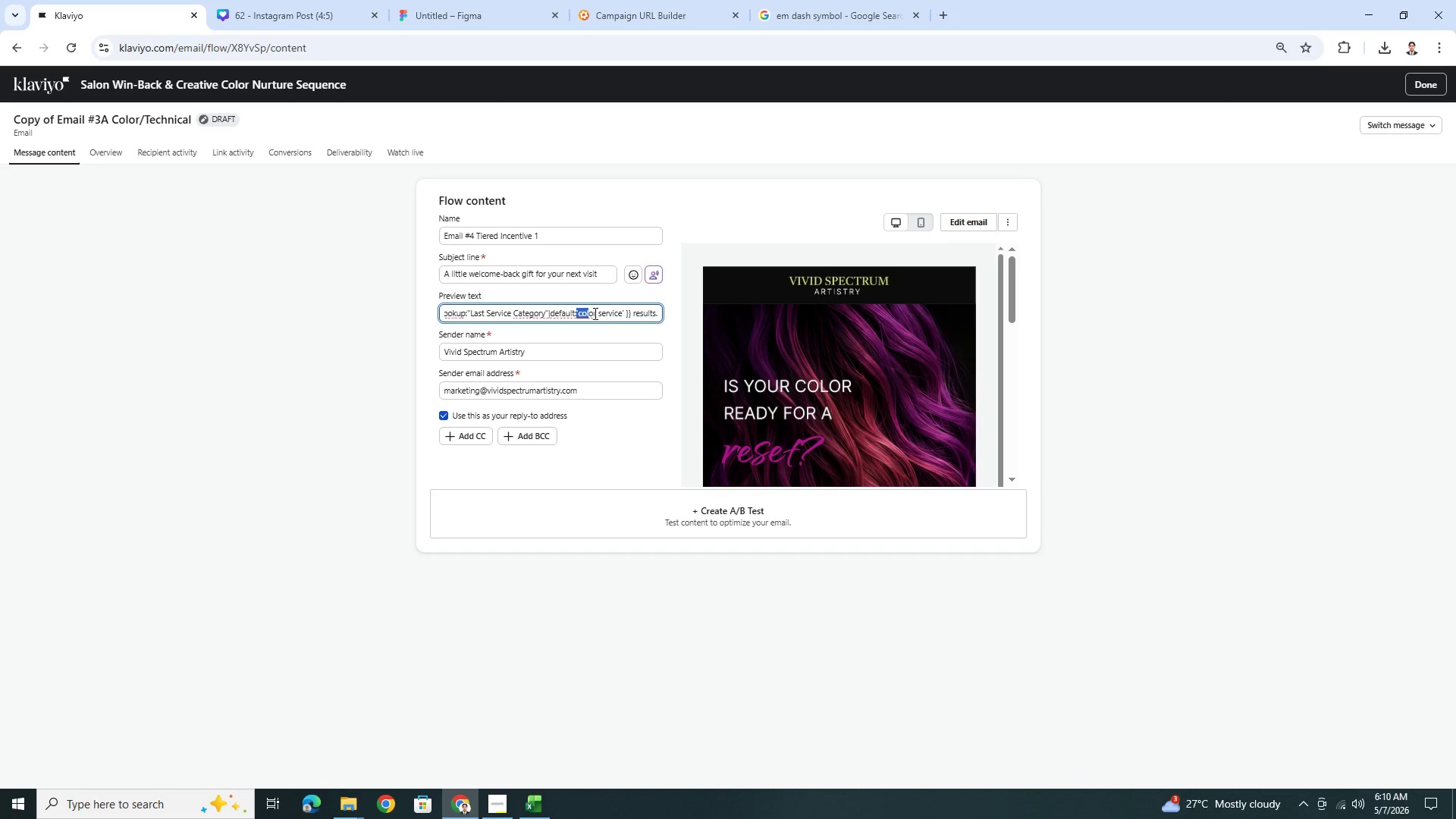 
left_click([595, 313])
 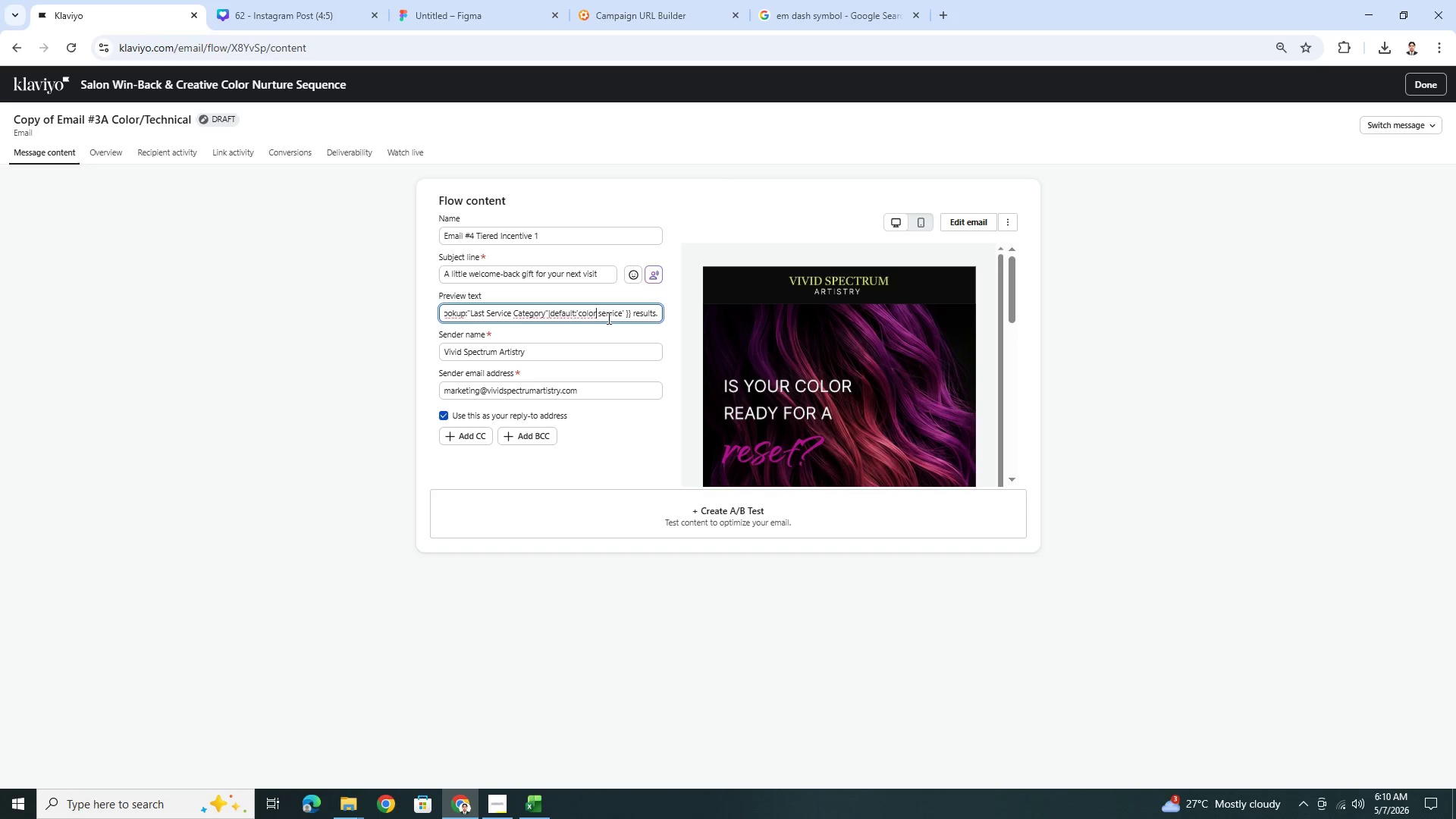 
key(Backspace)
key(Backspace)
key(Backspace)
key(Backspace)
key(Backspace)
type(salon)
 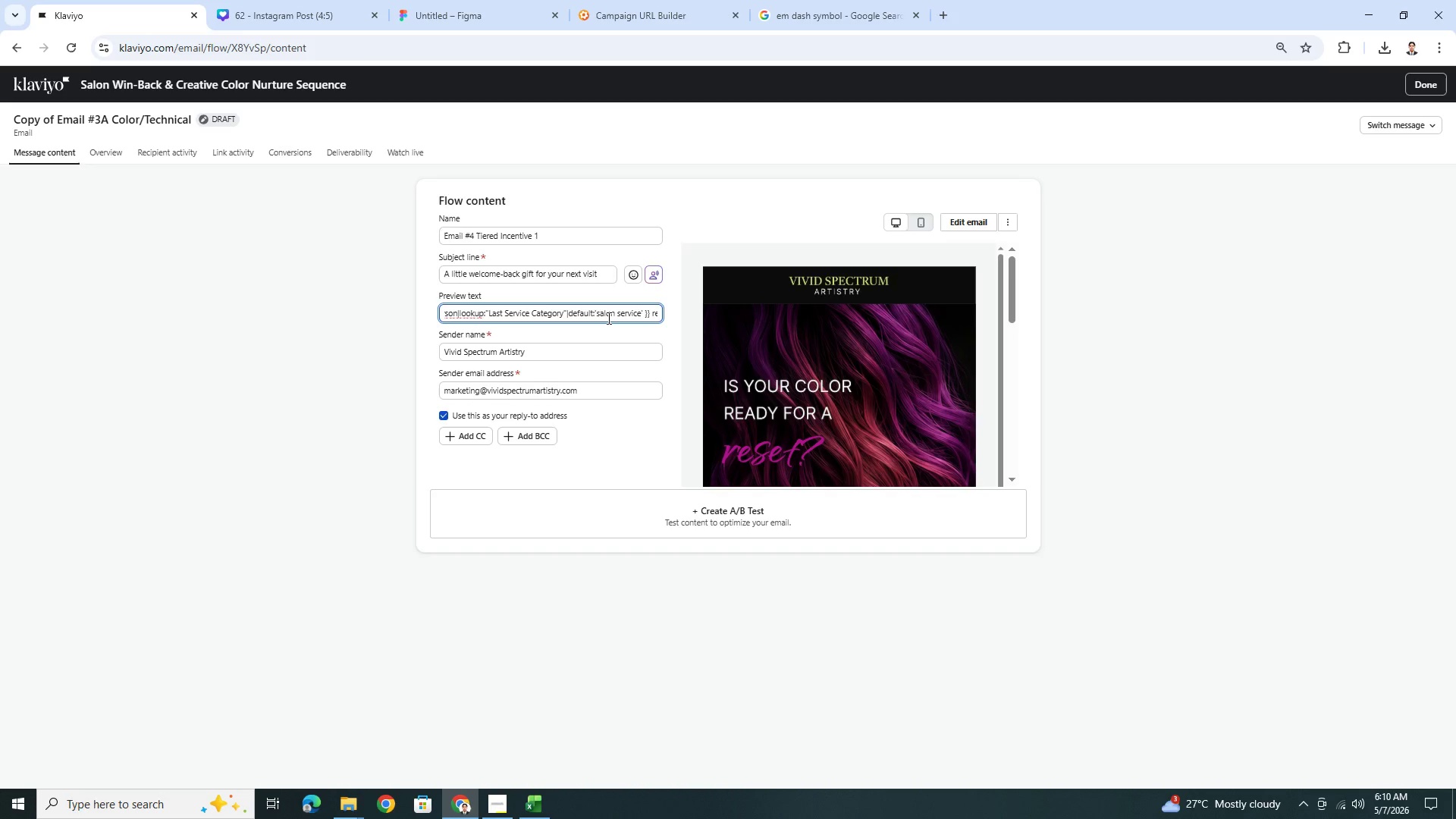 
hold_key(key=ArrowRight, duration=1.52)
 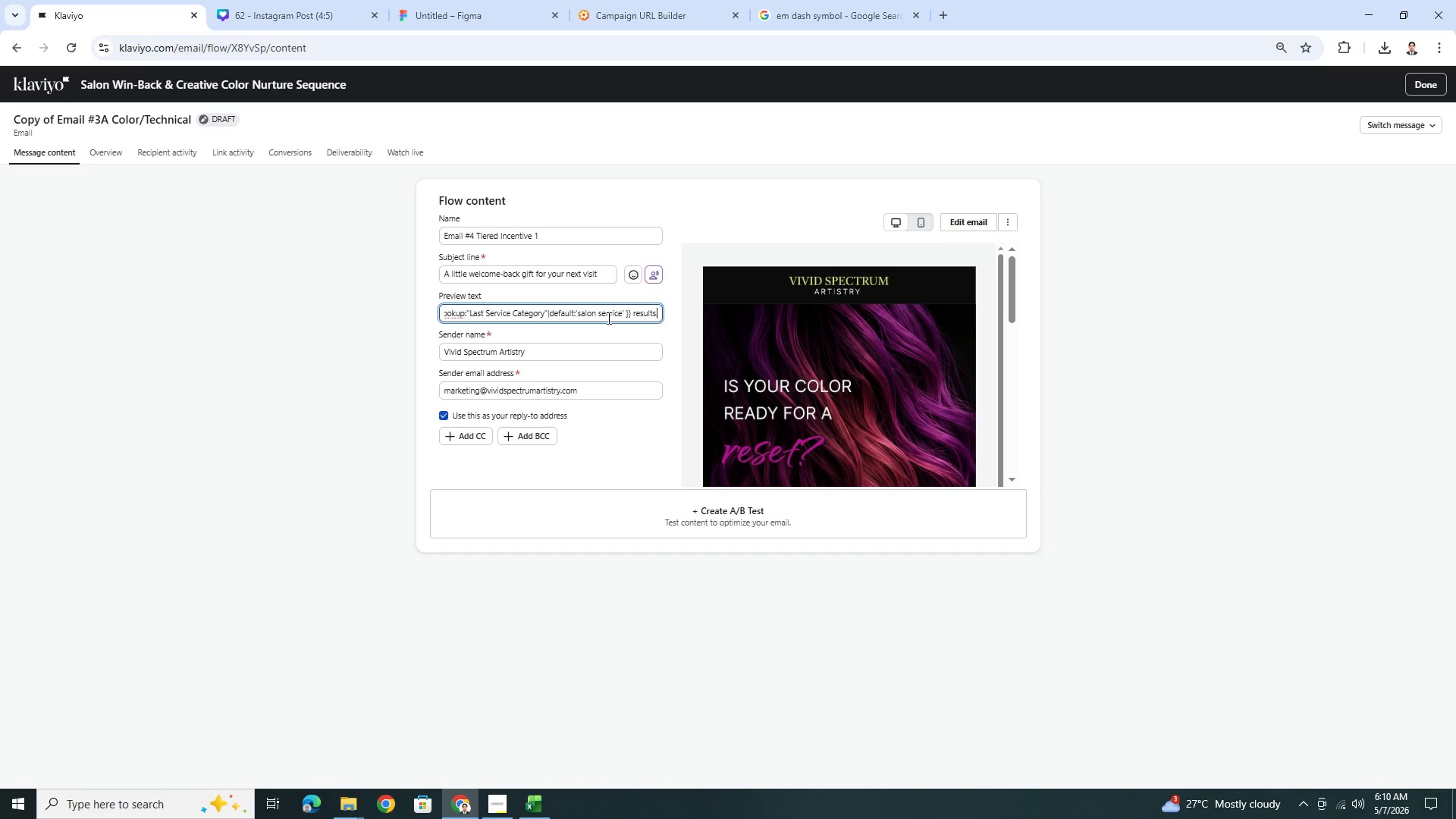 
key(ArrowRight)
 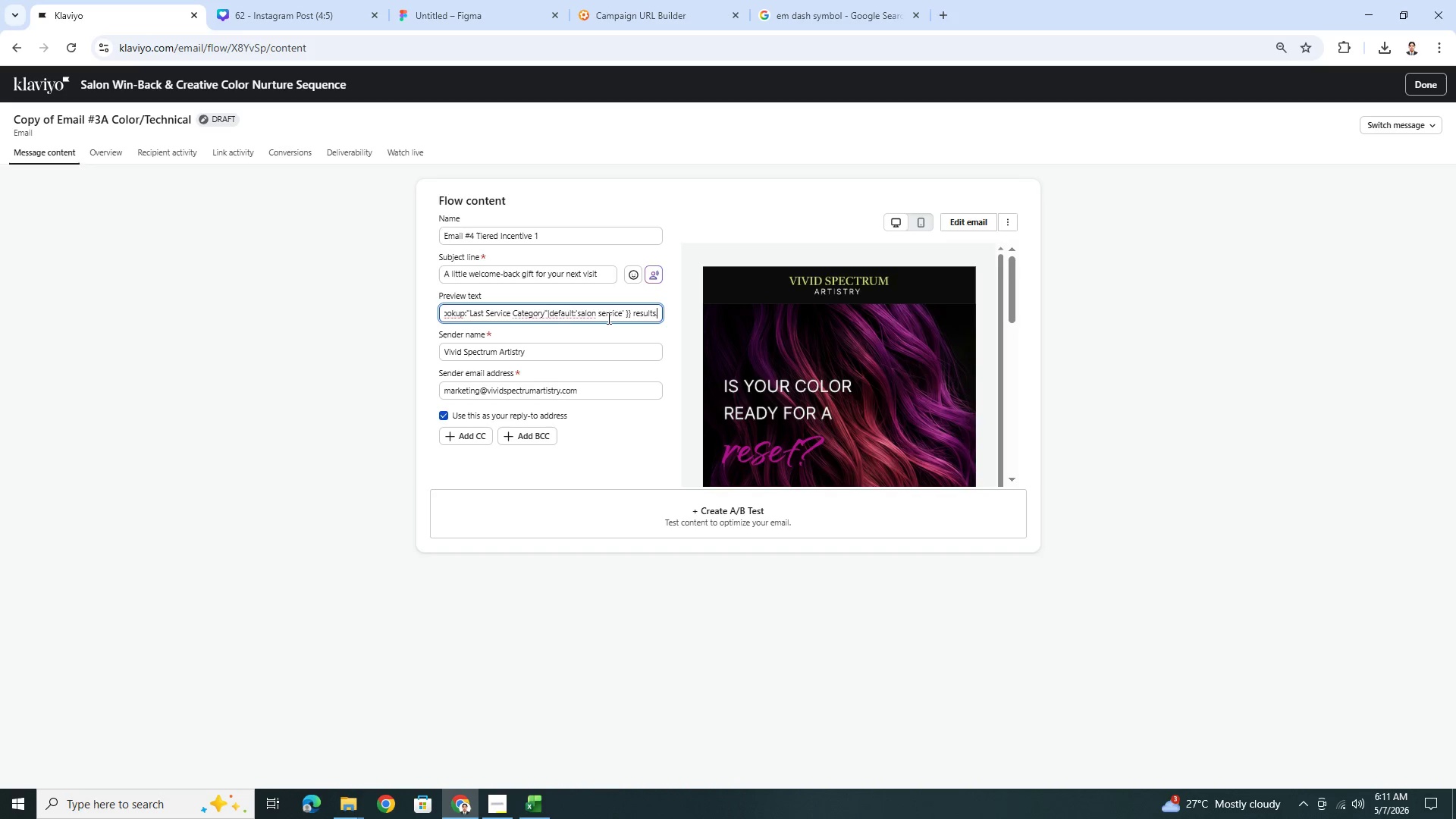 
key(Backspace)
 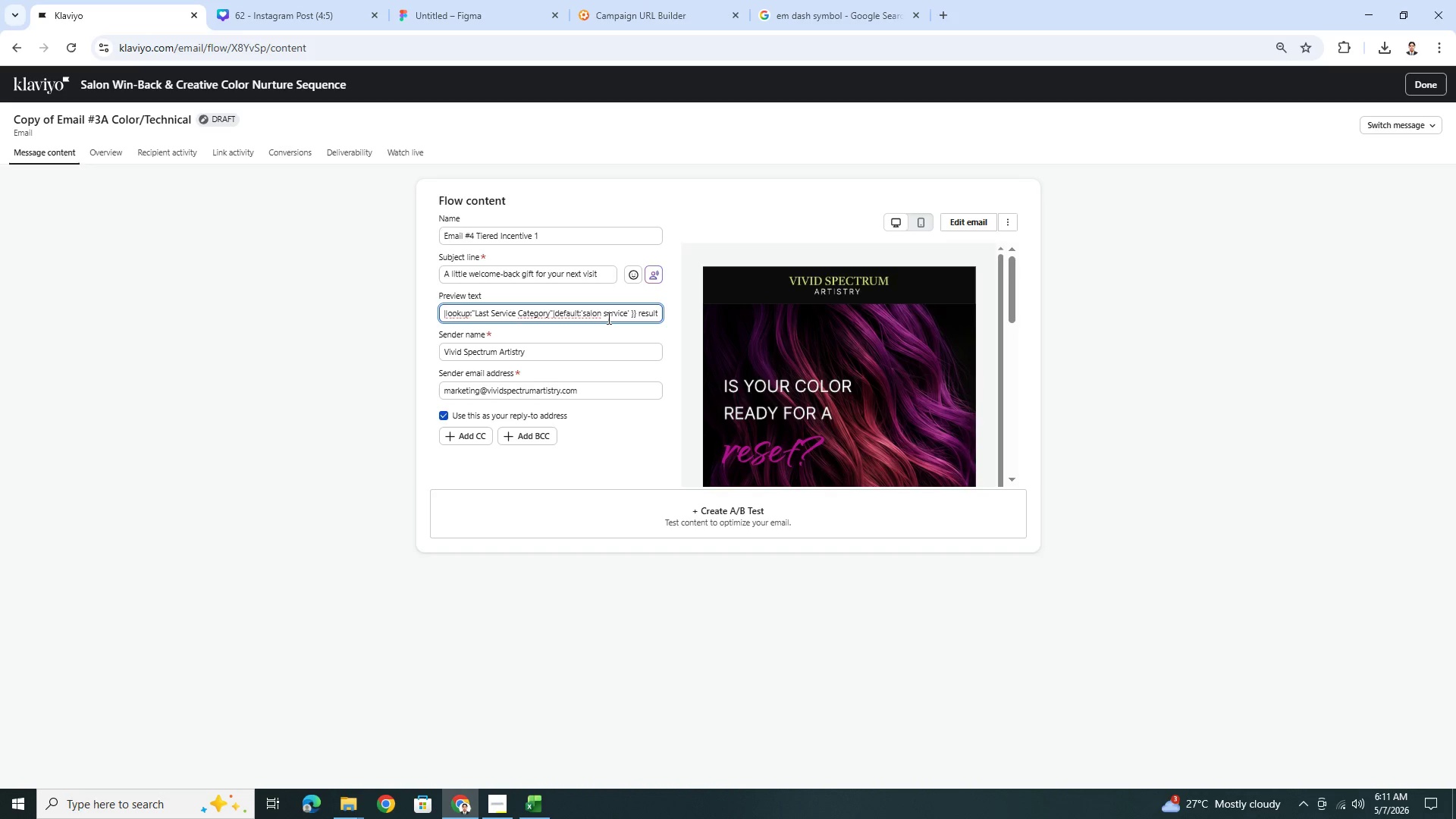 
key(Backspace)
 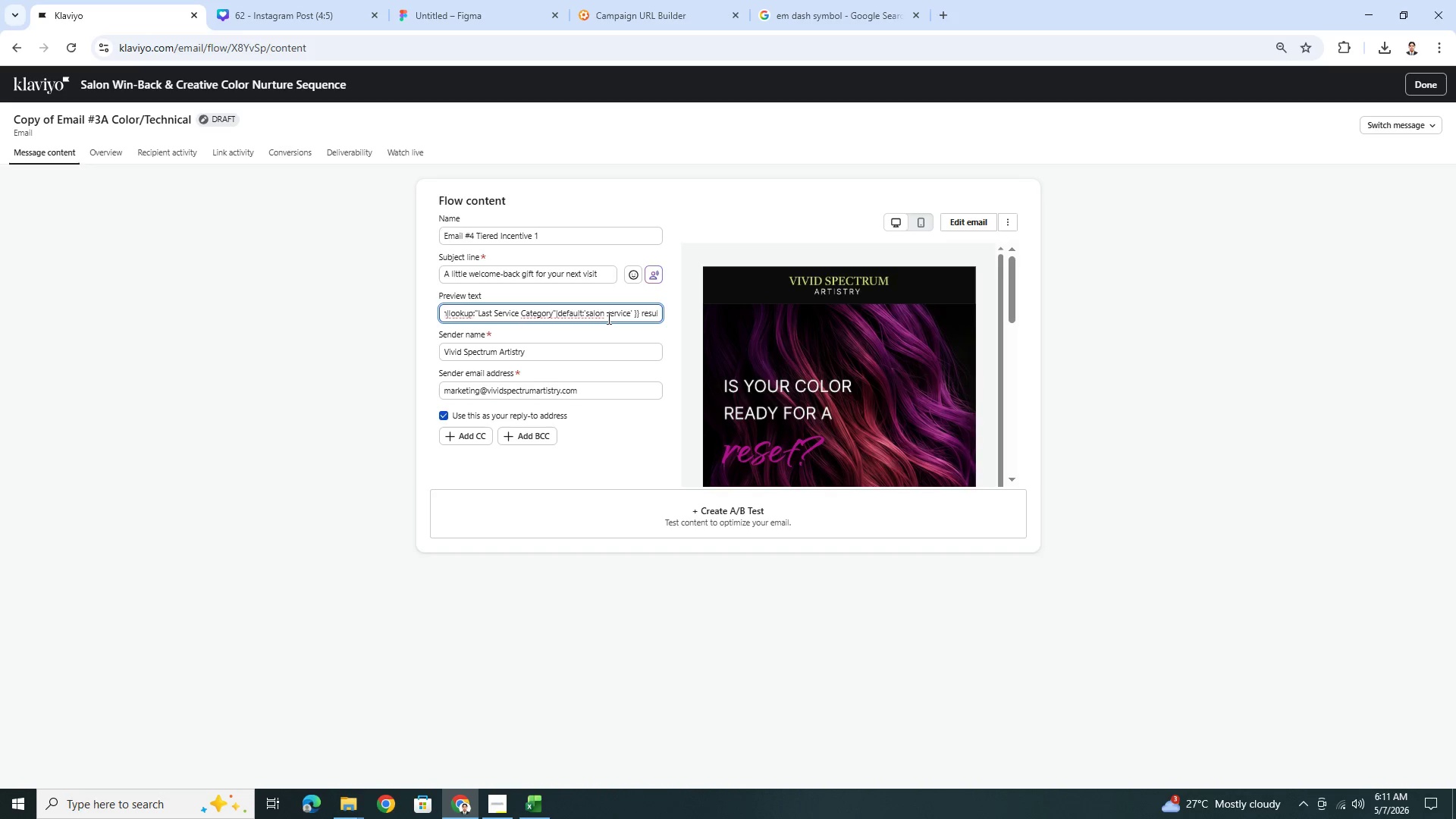 
key(Backspace)
 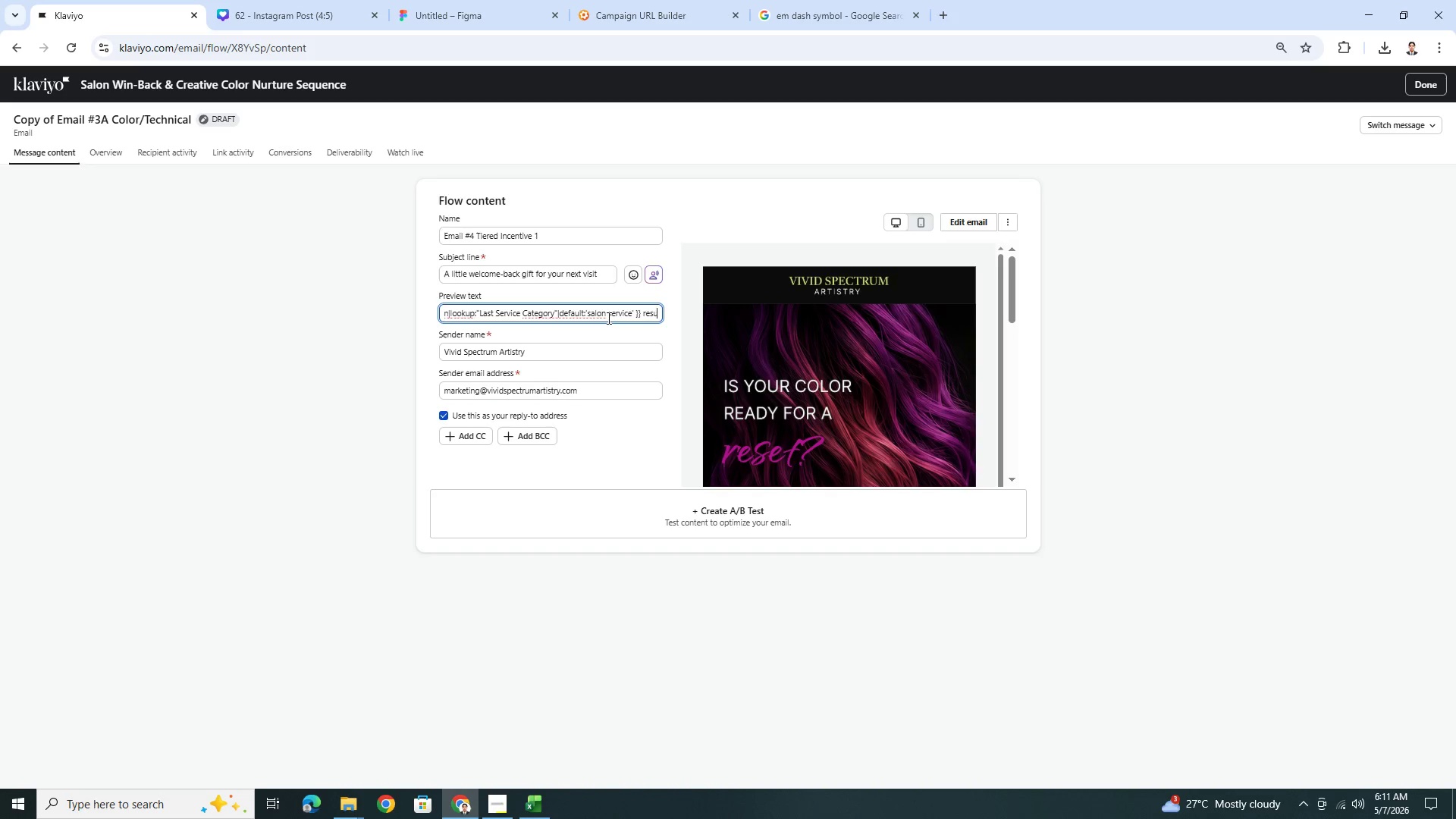 
key(Backspace)
 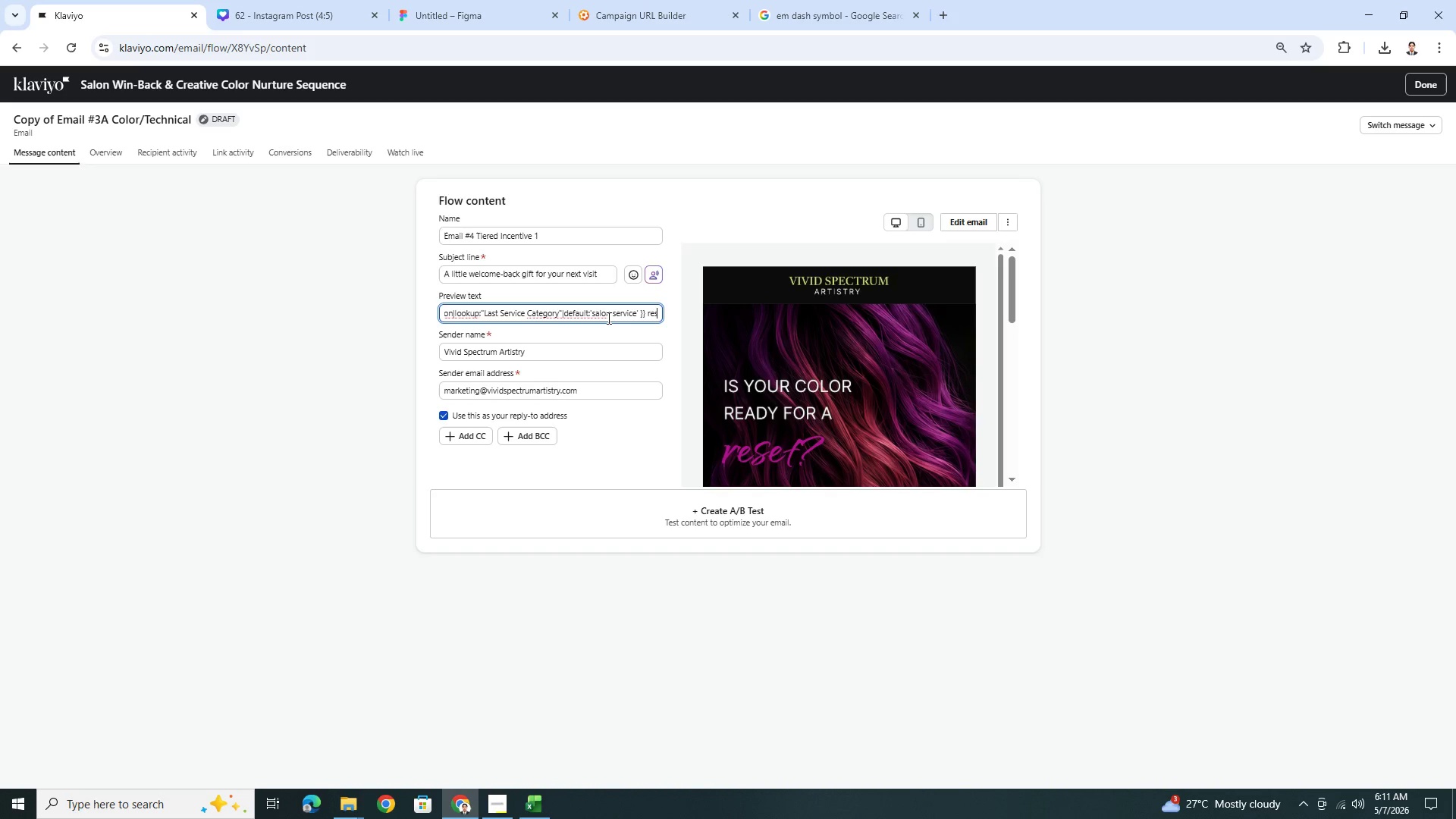 
key(Backspace)
 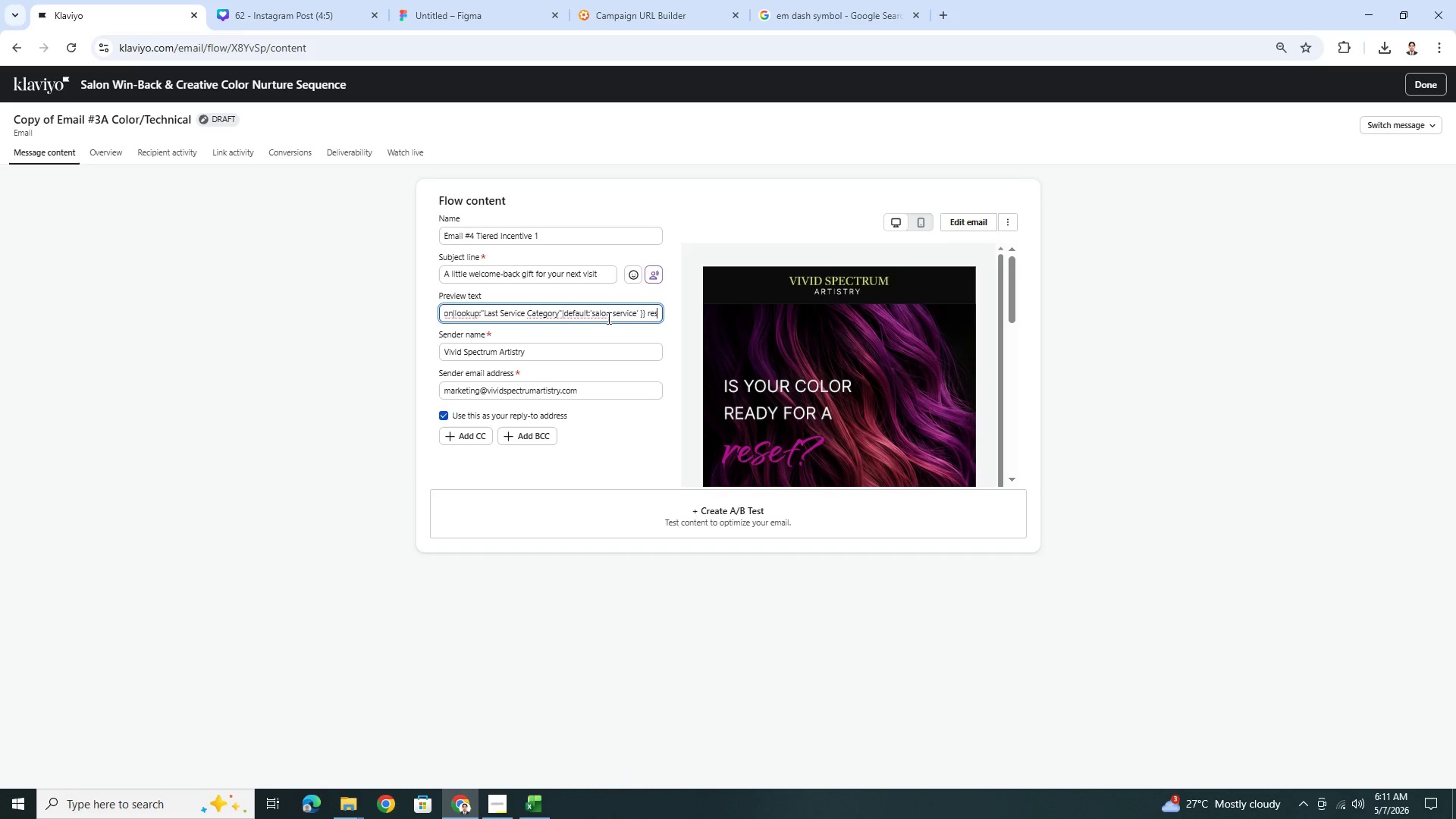 
key(Backspace)
 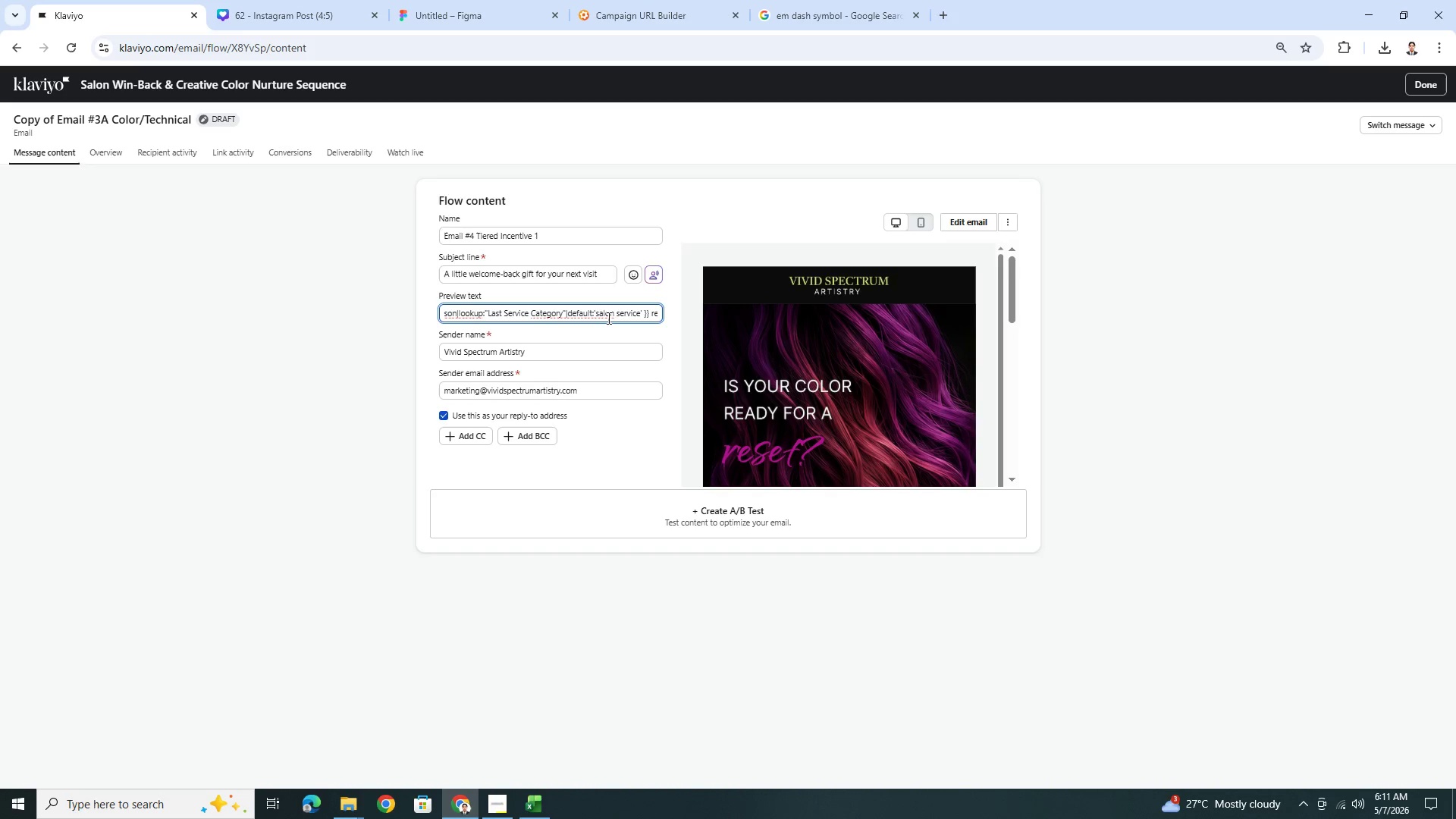 
key(Backspace)
 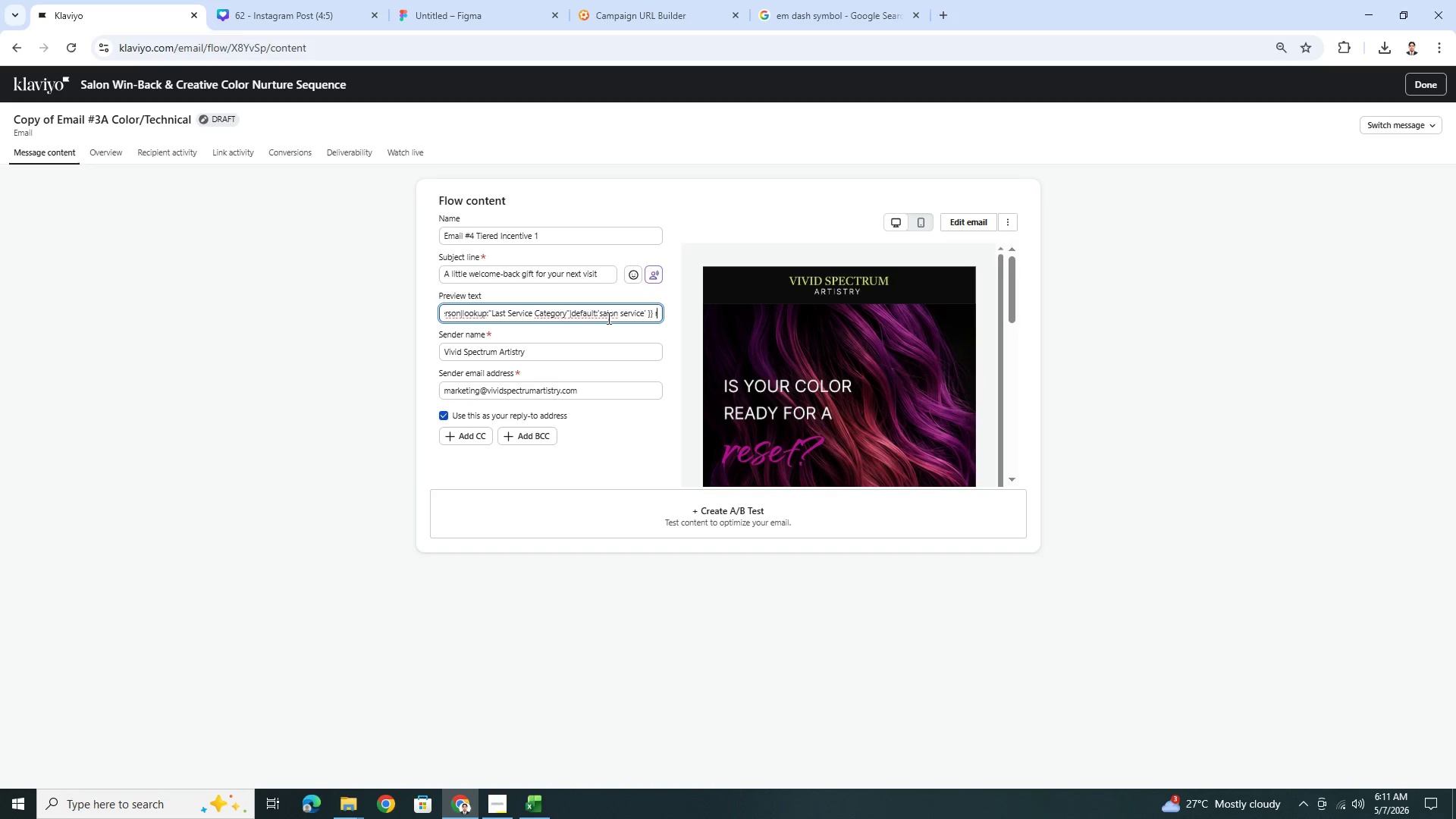 
key(Backspace)
 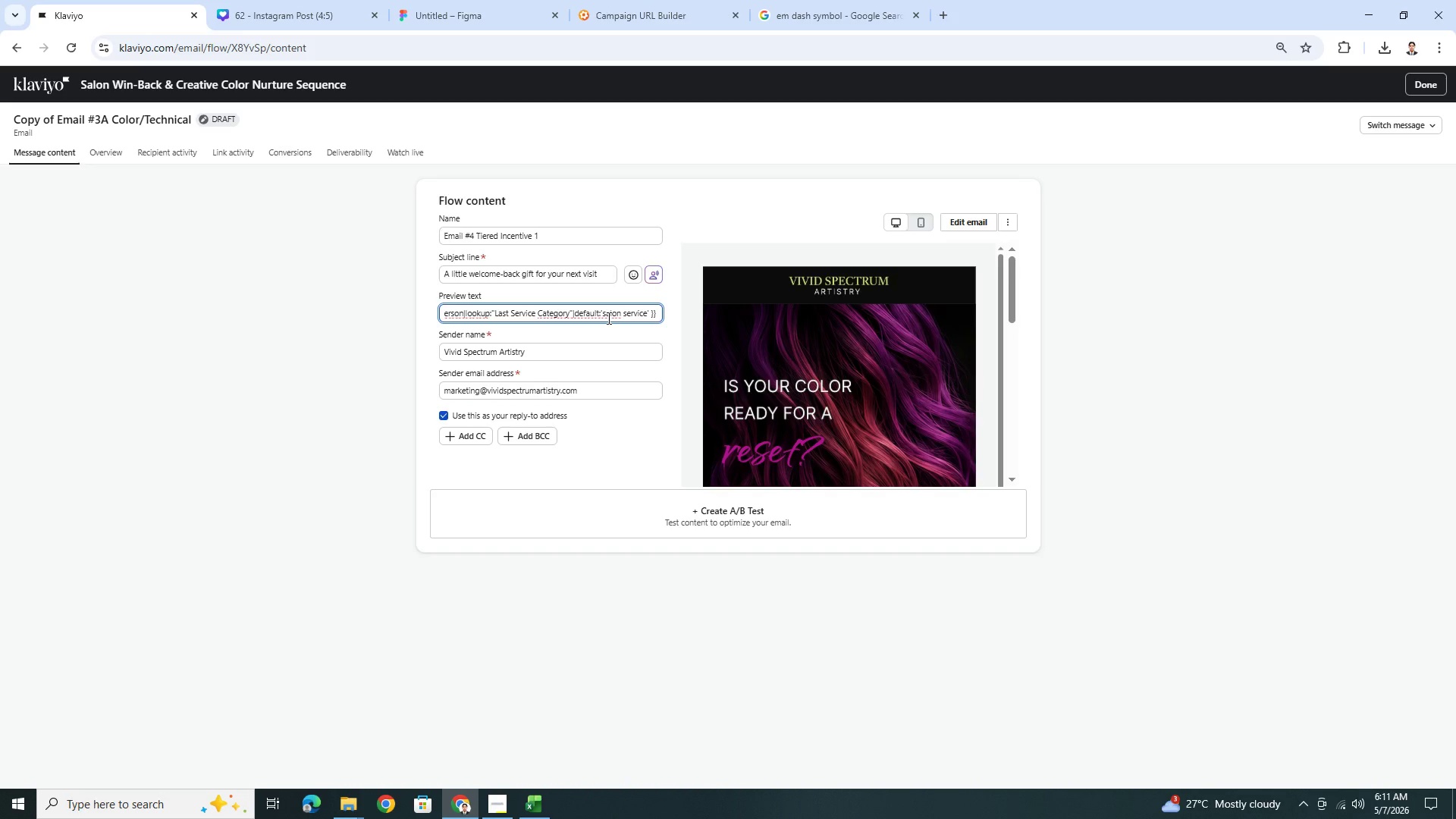 
key(Backspace)
 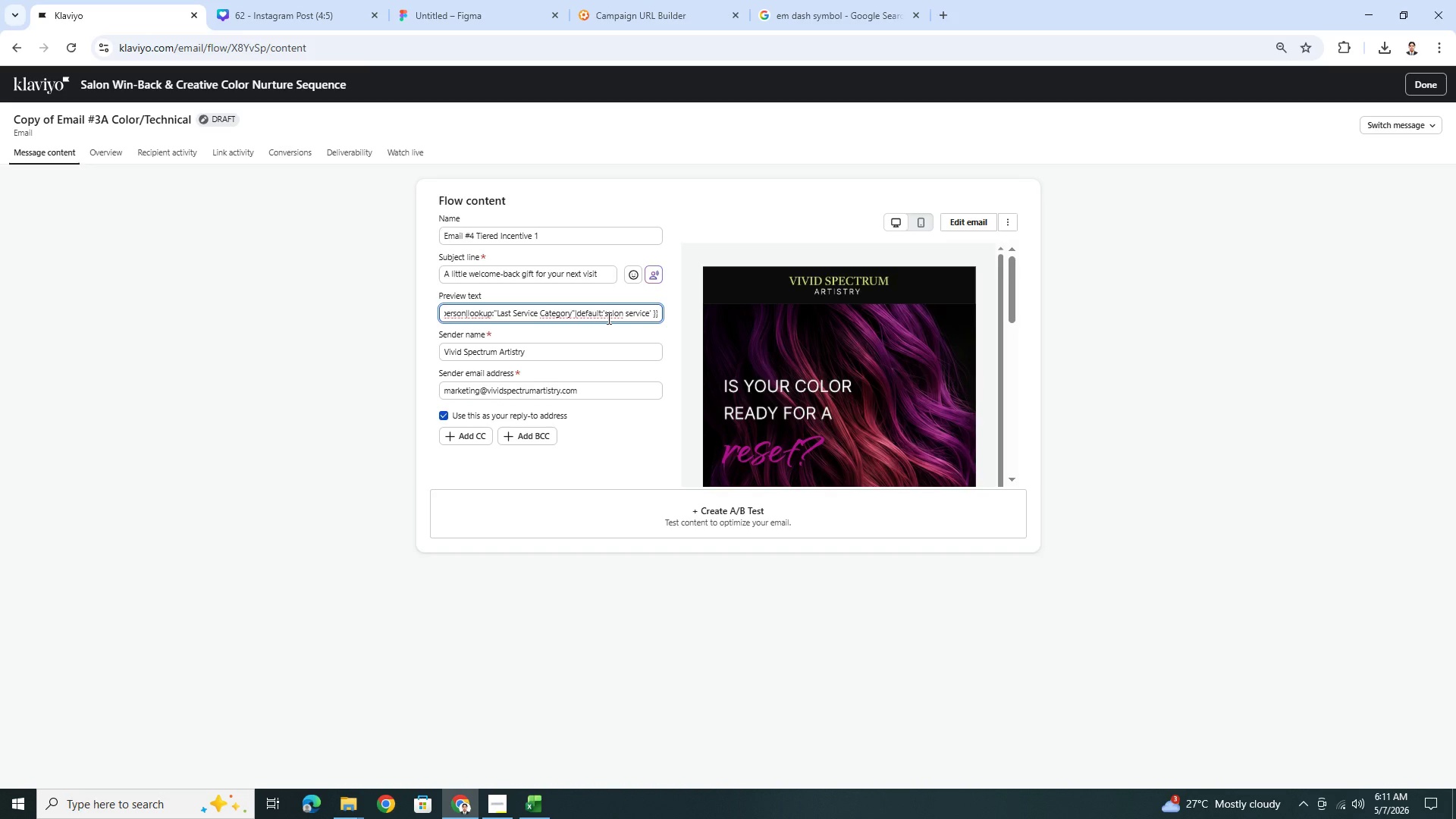 
key(Period)
 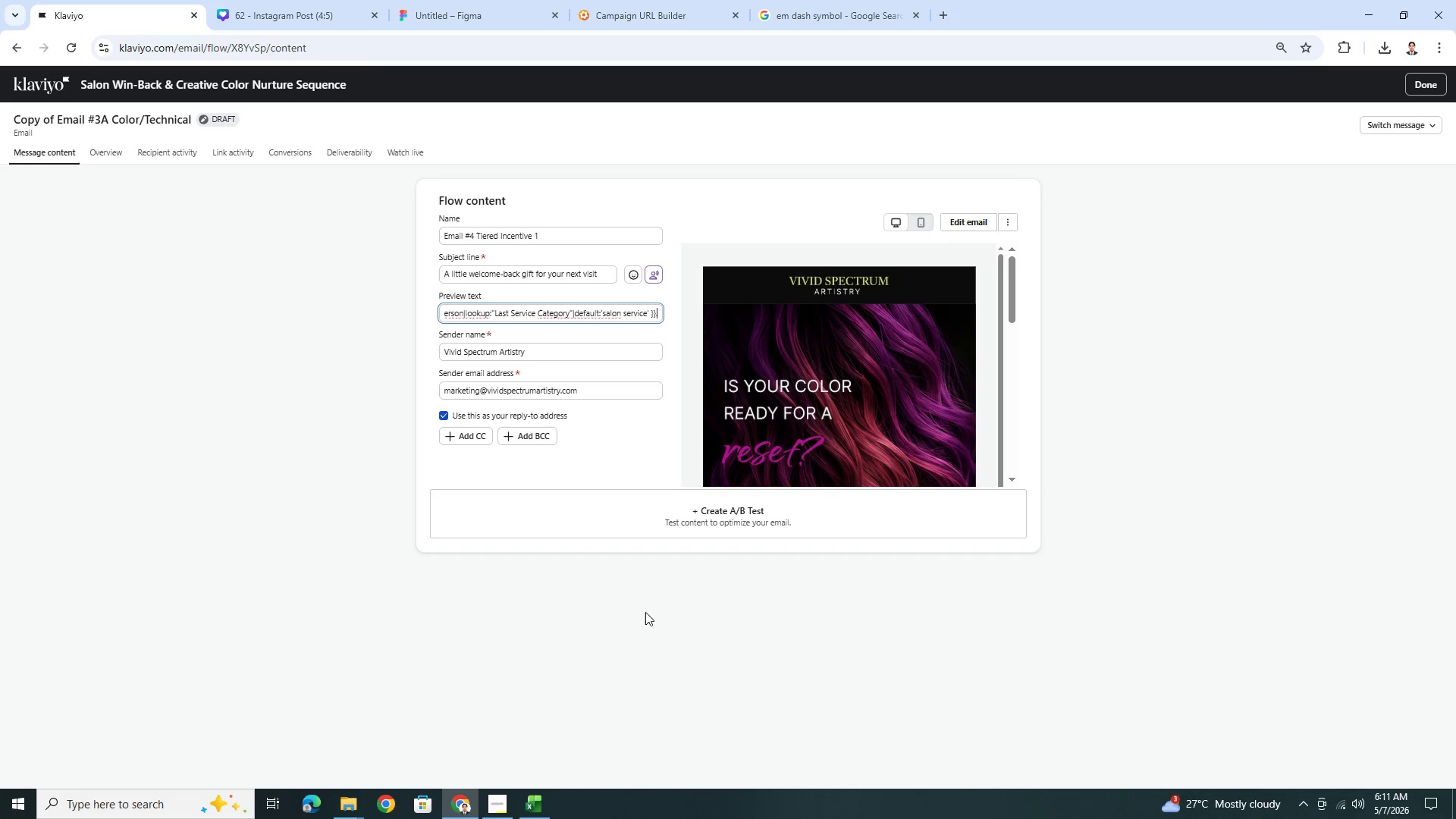 